 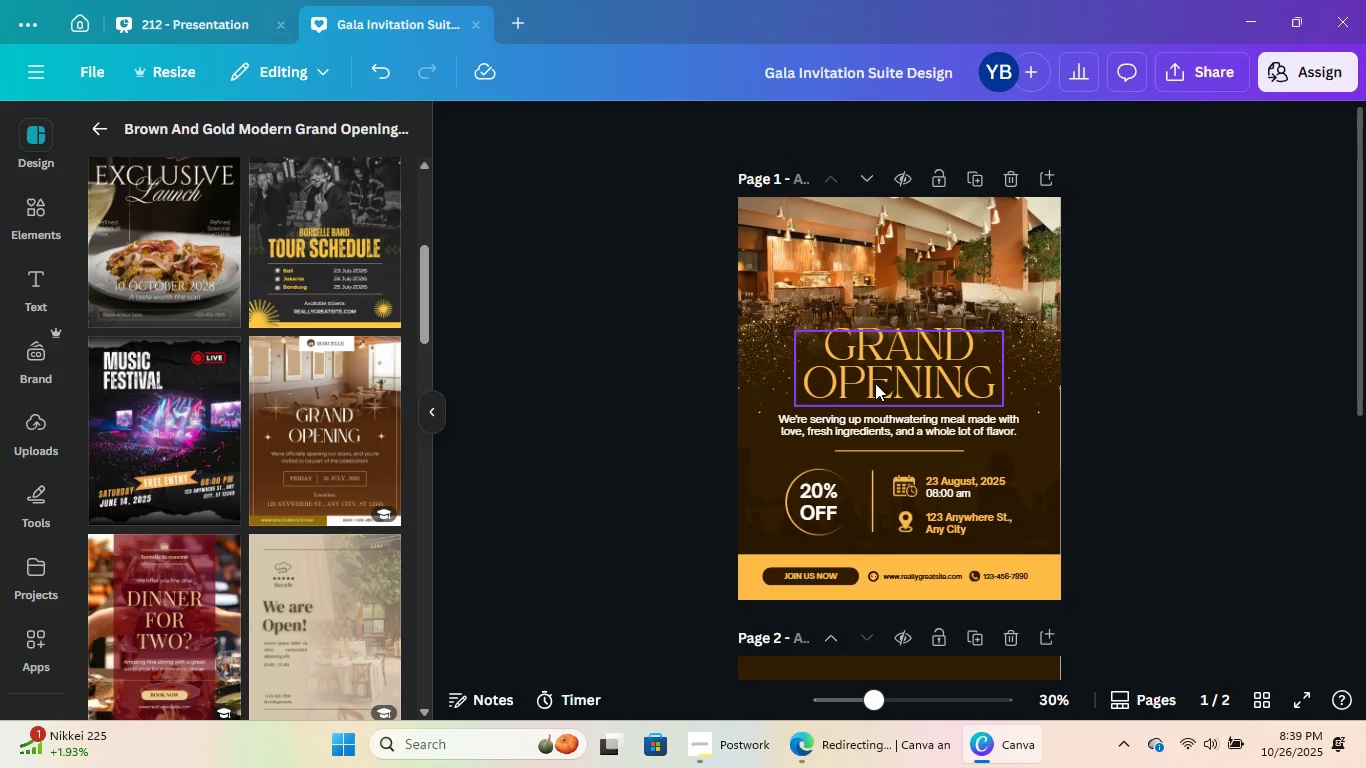 
double_click([870, 367])
 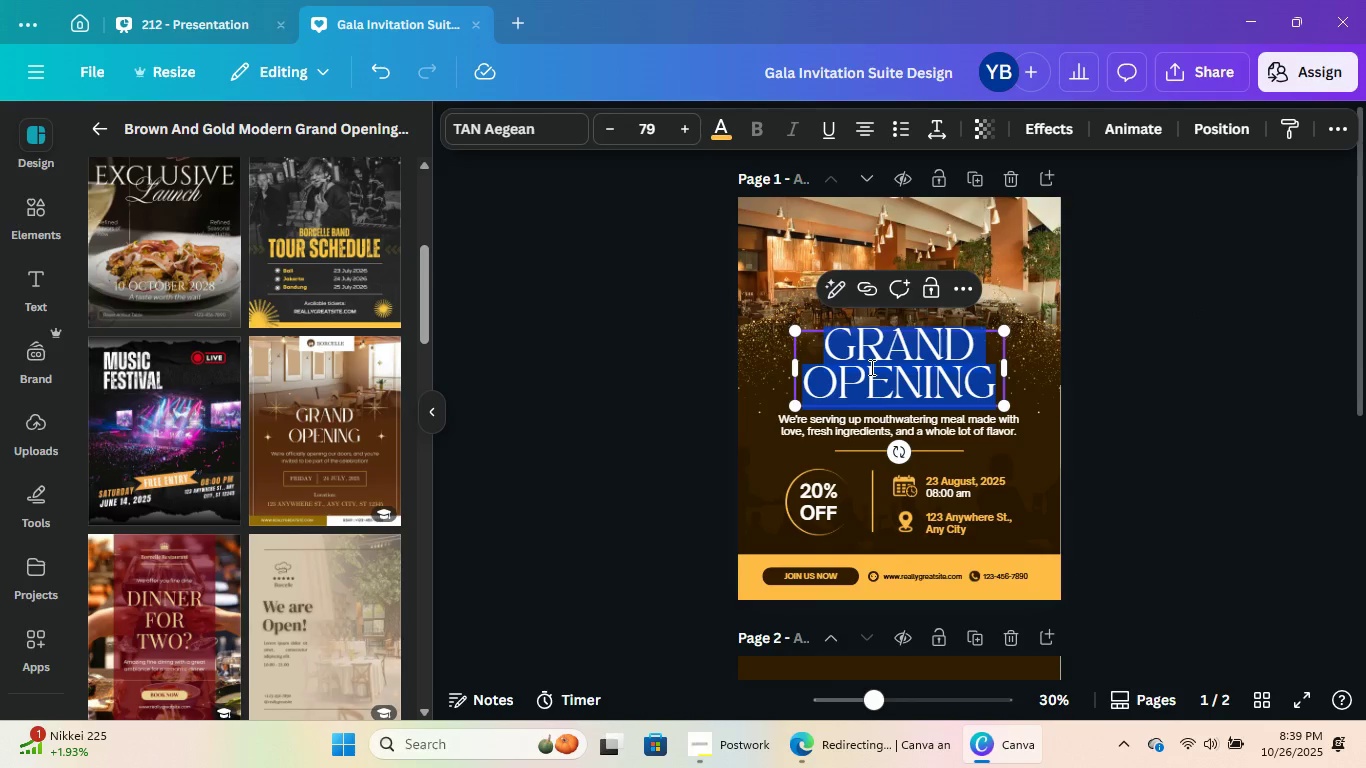 
type(CHARITYGALA)
 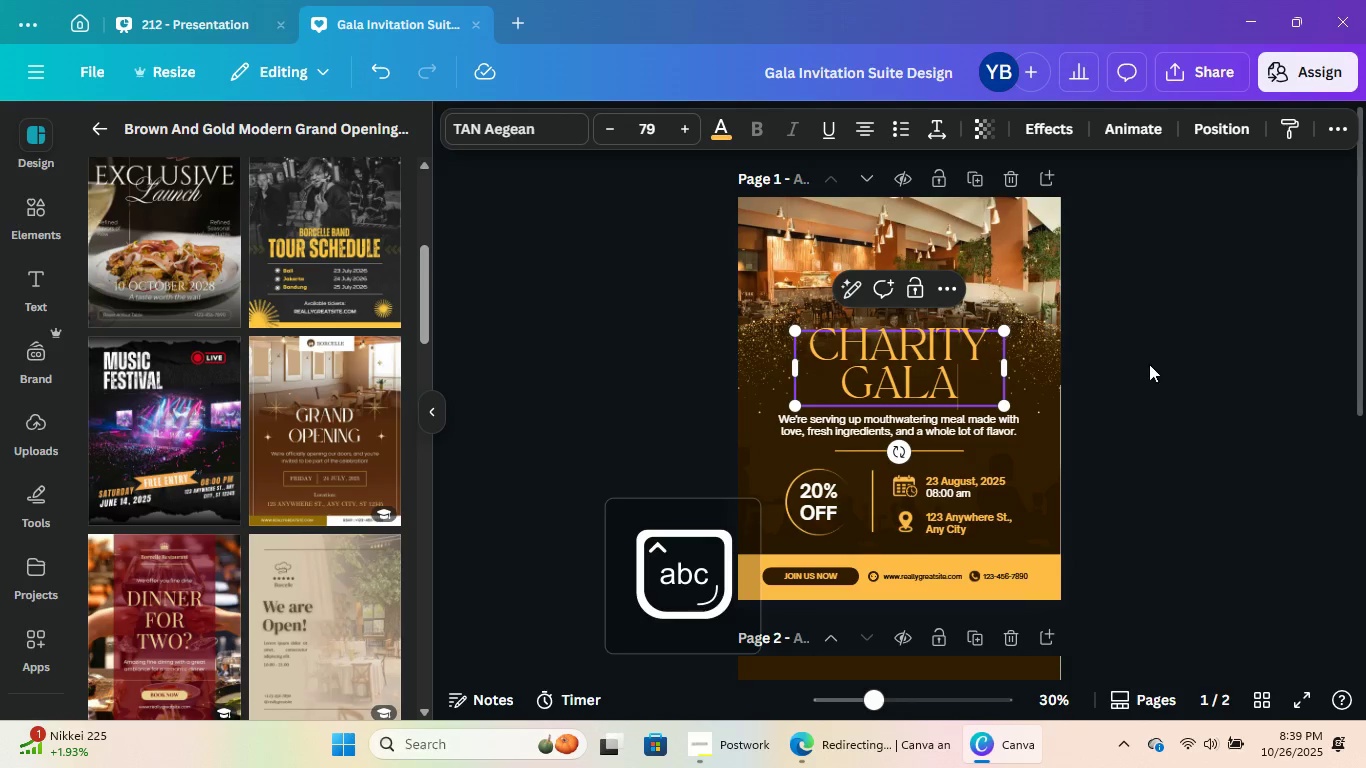 
left_click([1149, 363])
 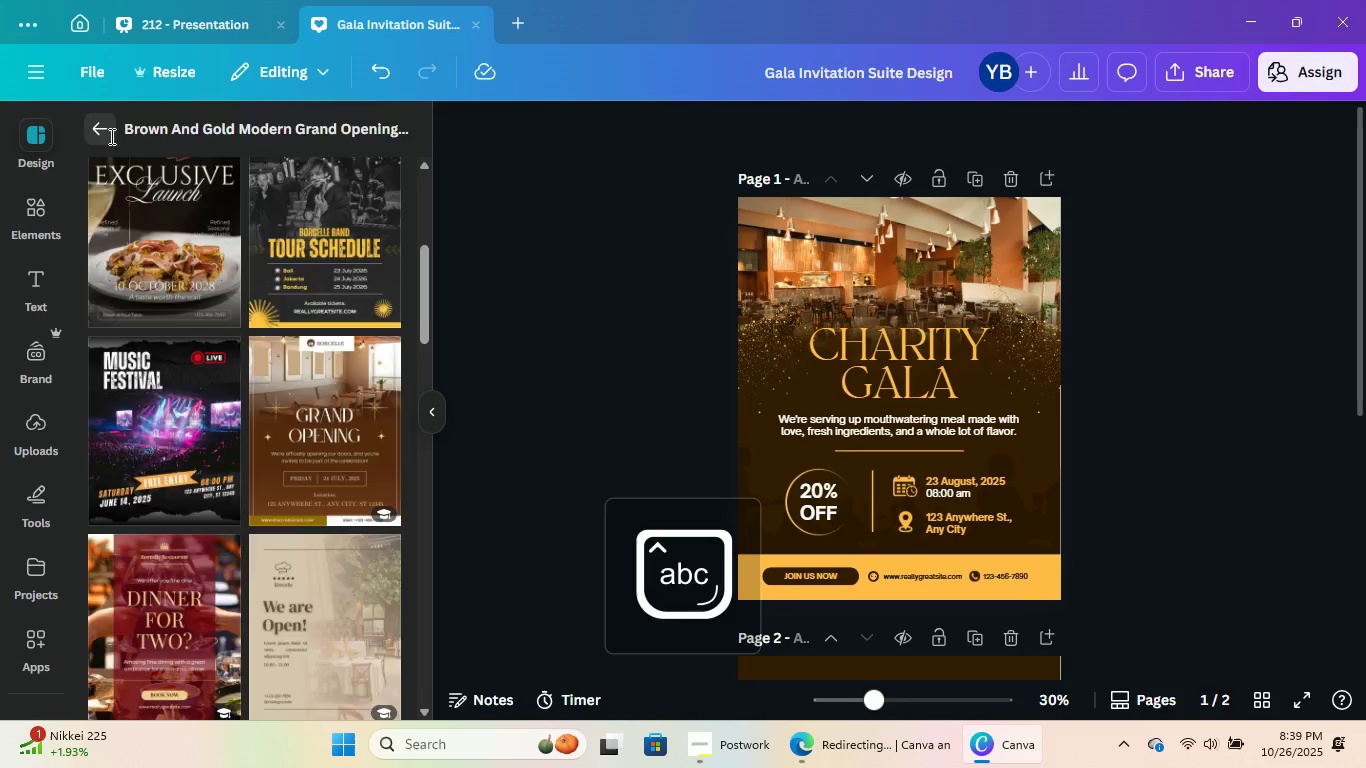 
double_click([171, 125])
 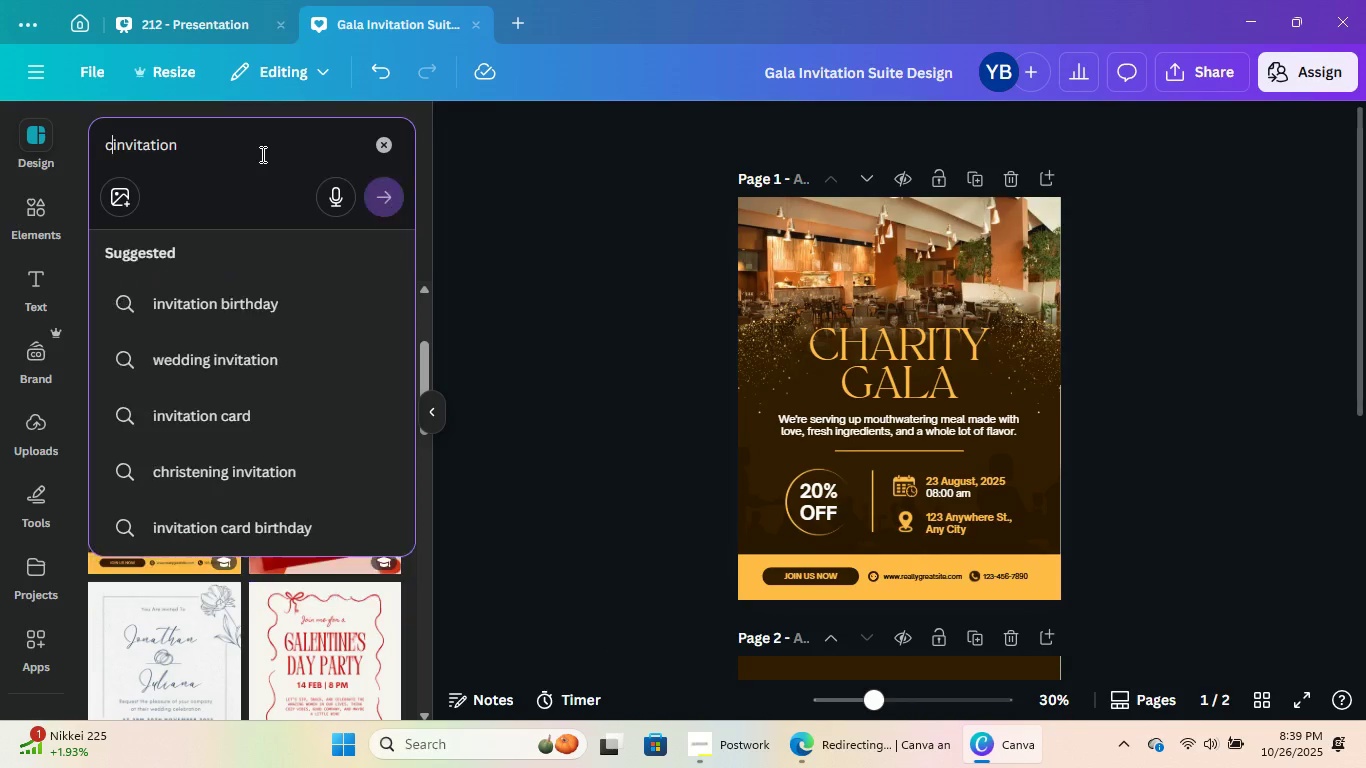 
type(charity )
 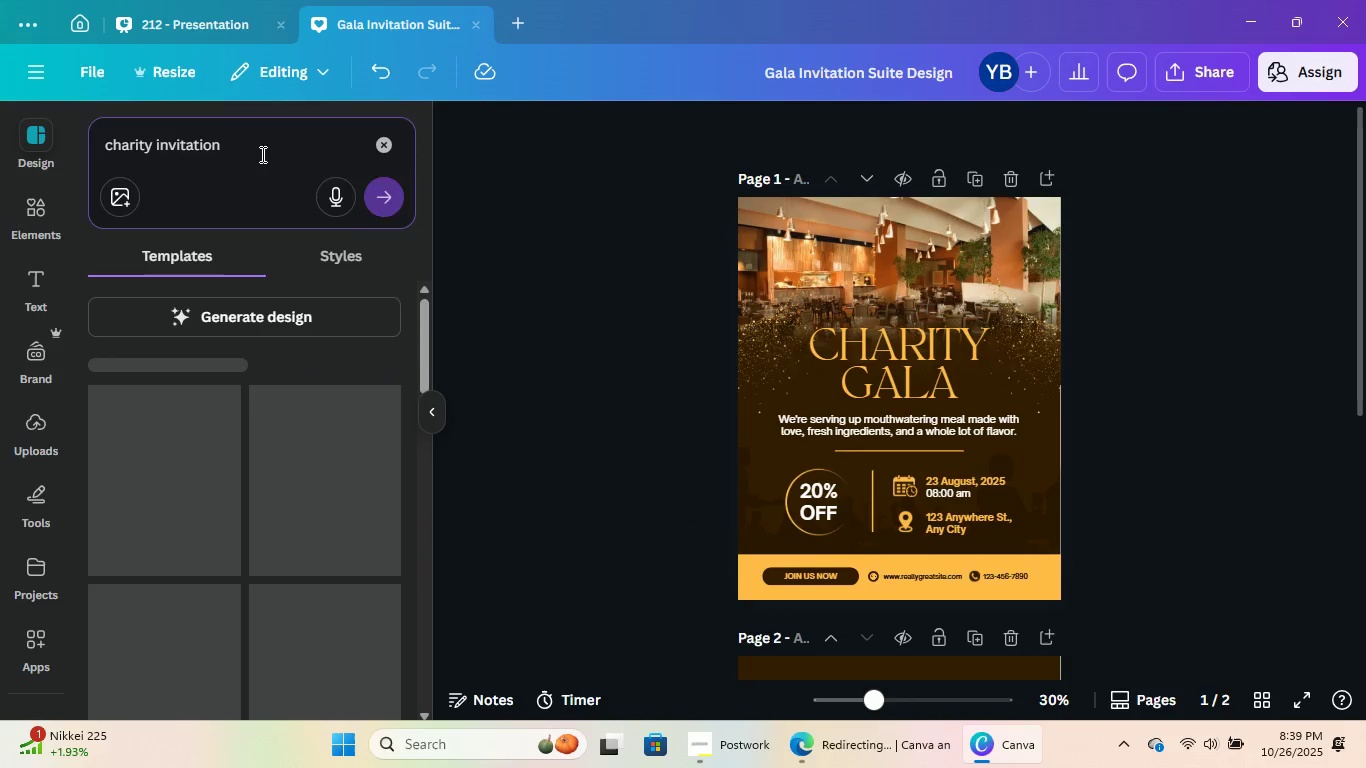 
key(Enter)
 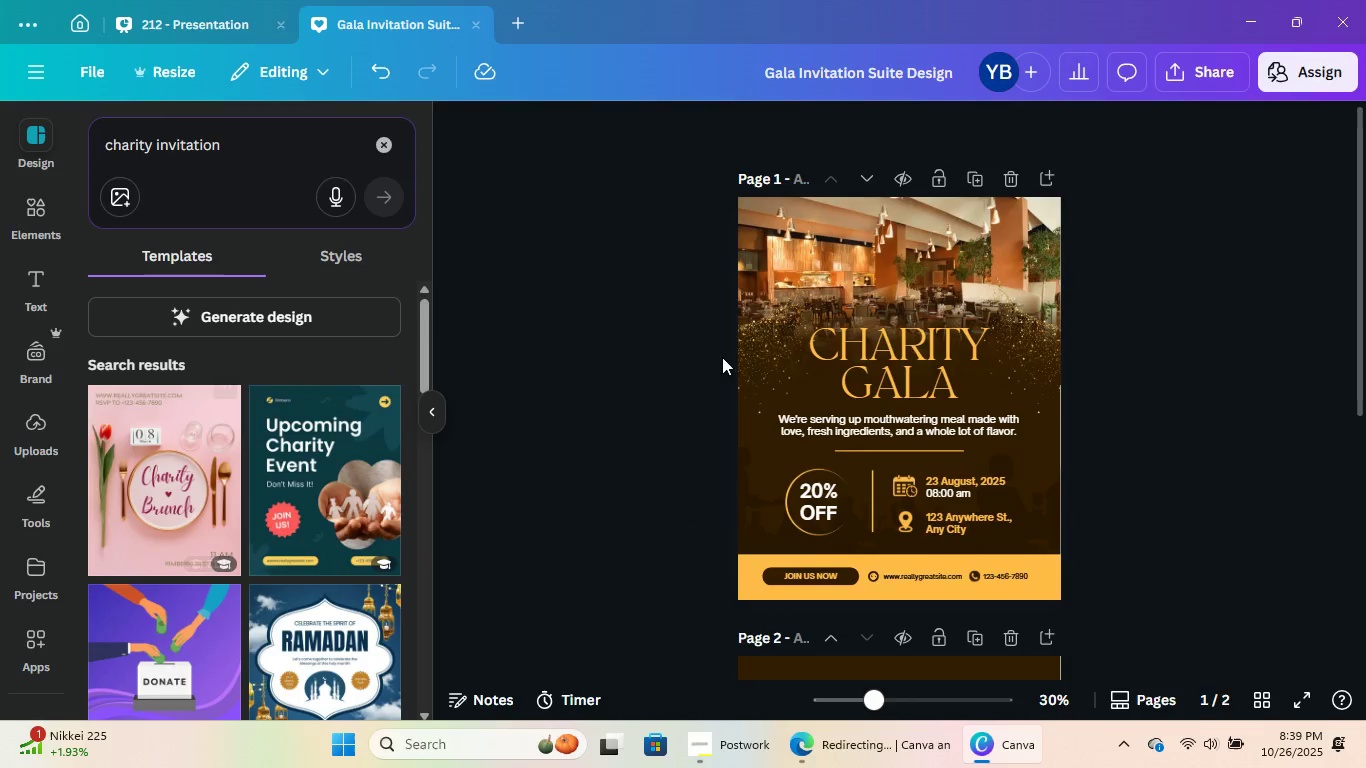 
scroll: coordinate [362, 389], scroll_direction: down, amount: 21.0
 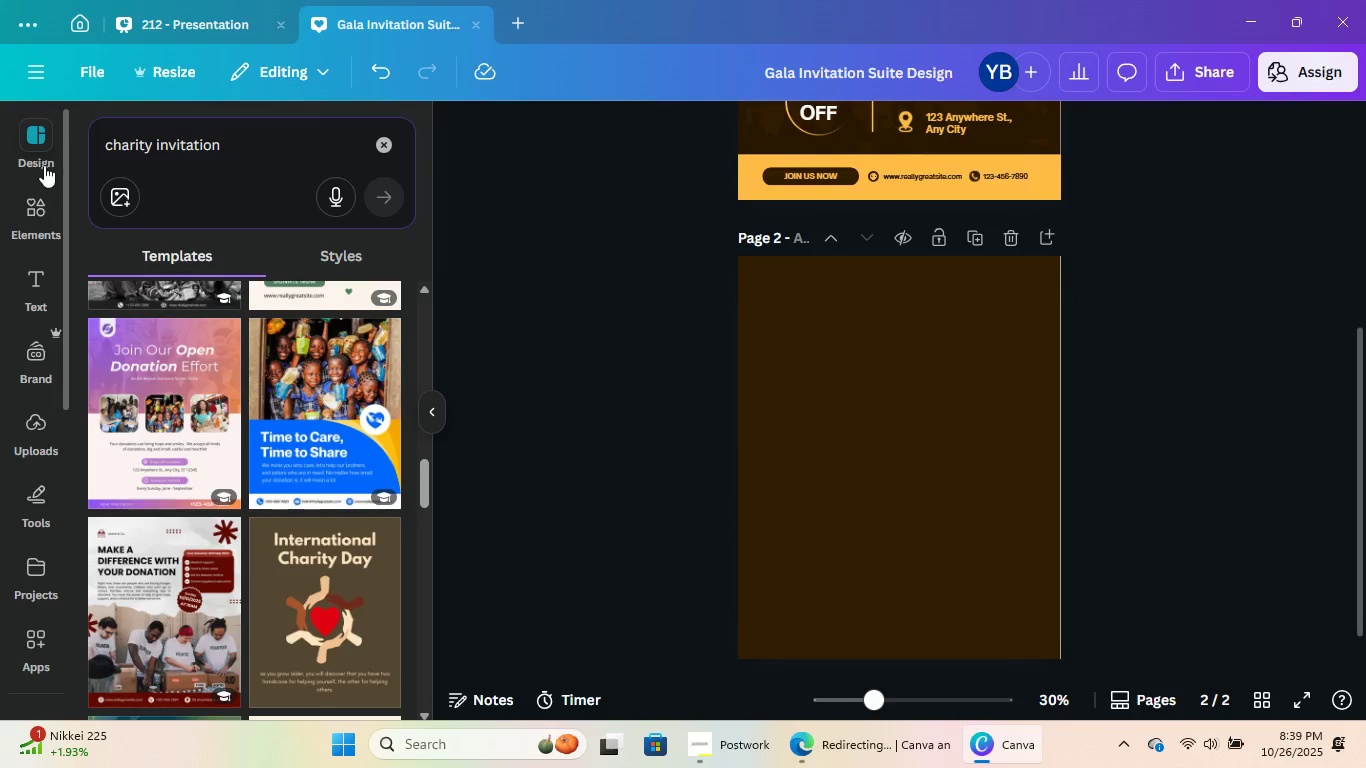 
left_click([37, 193])
 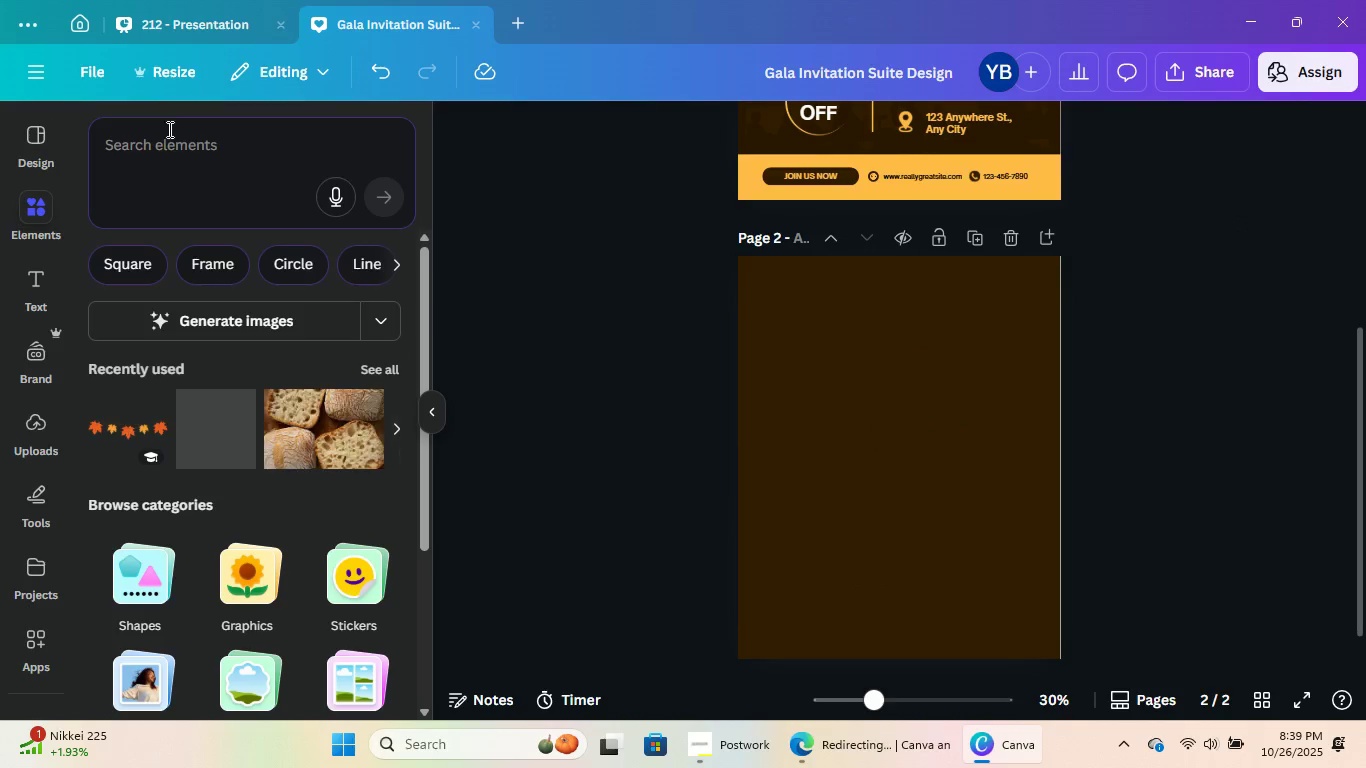 
left_click([181, 126])
 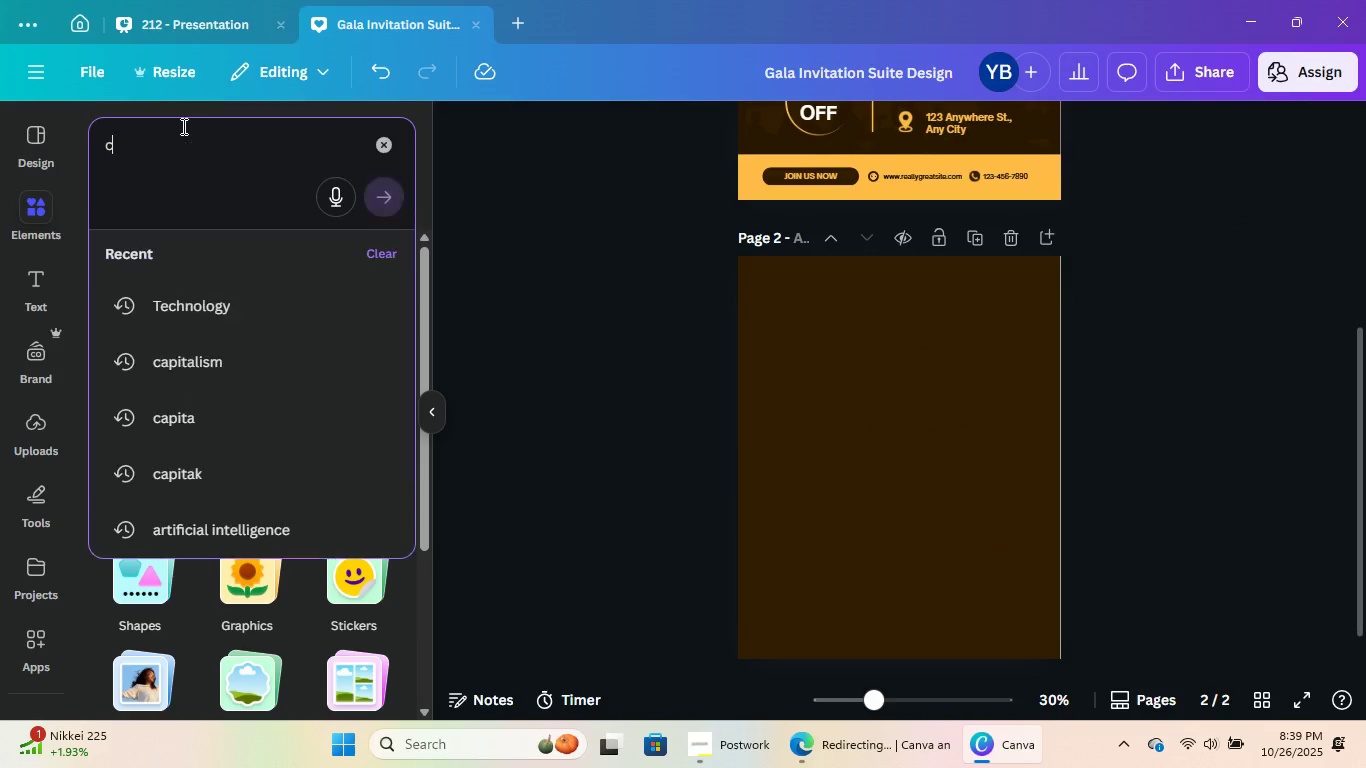 
type(chgar)
key(Backspace)
key(Backspace)
key(Backspace)
type(arity)
 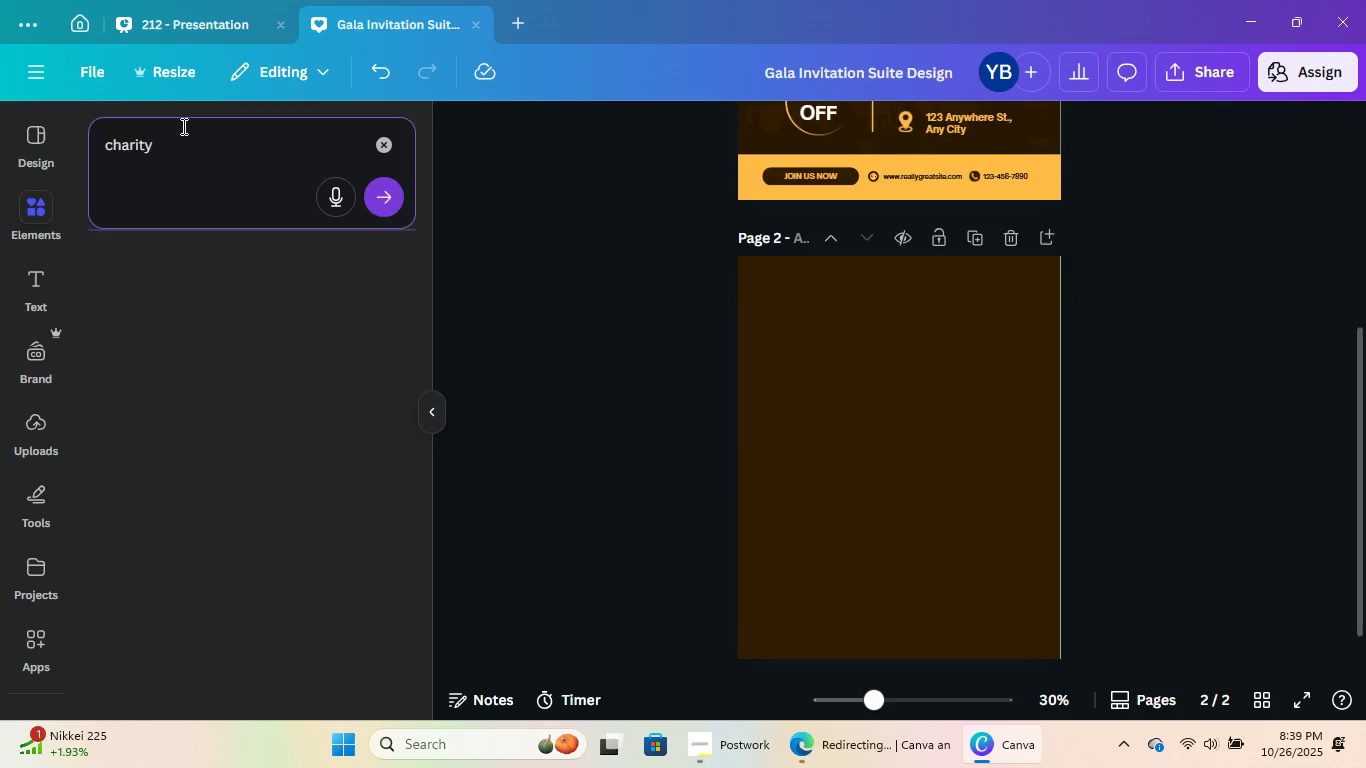 
key(Enter)
 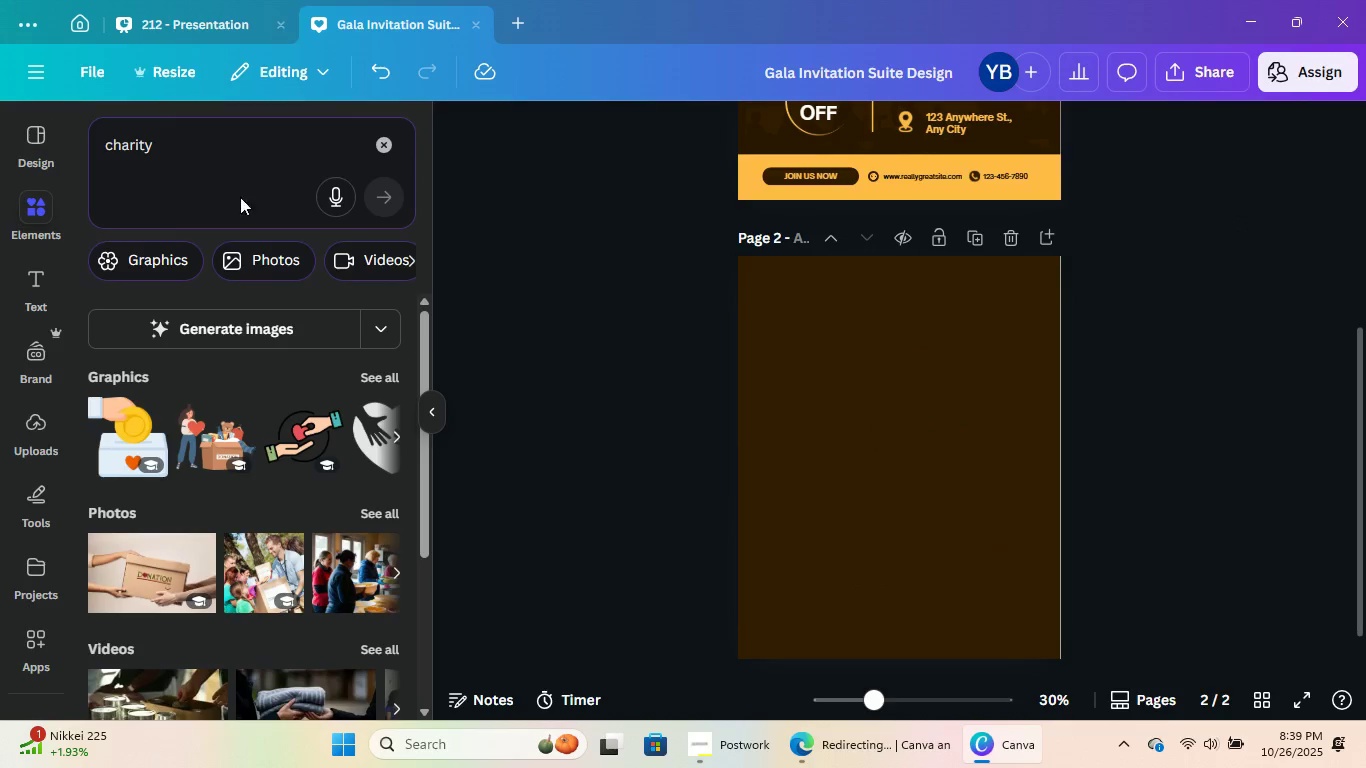 
left_click_drag(start_coordinate=[246, 262], to_coordinate=[248, 253])
 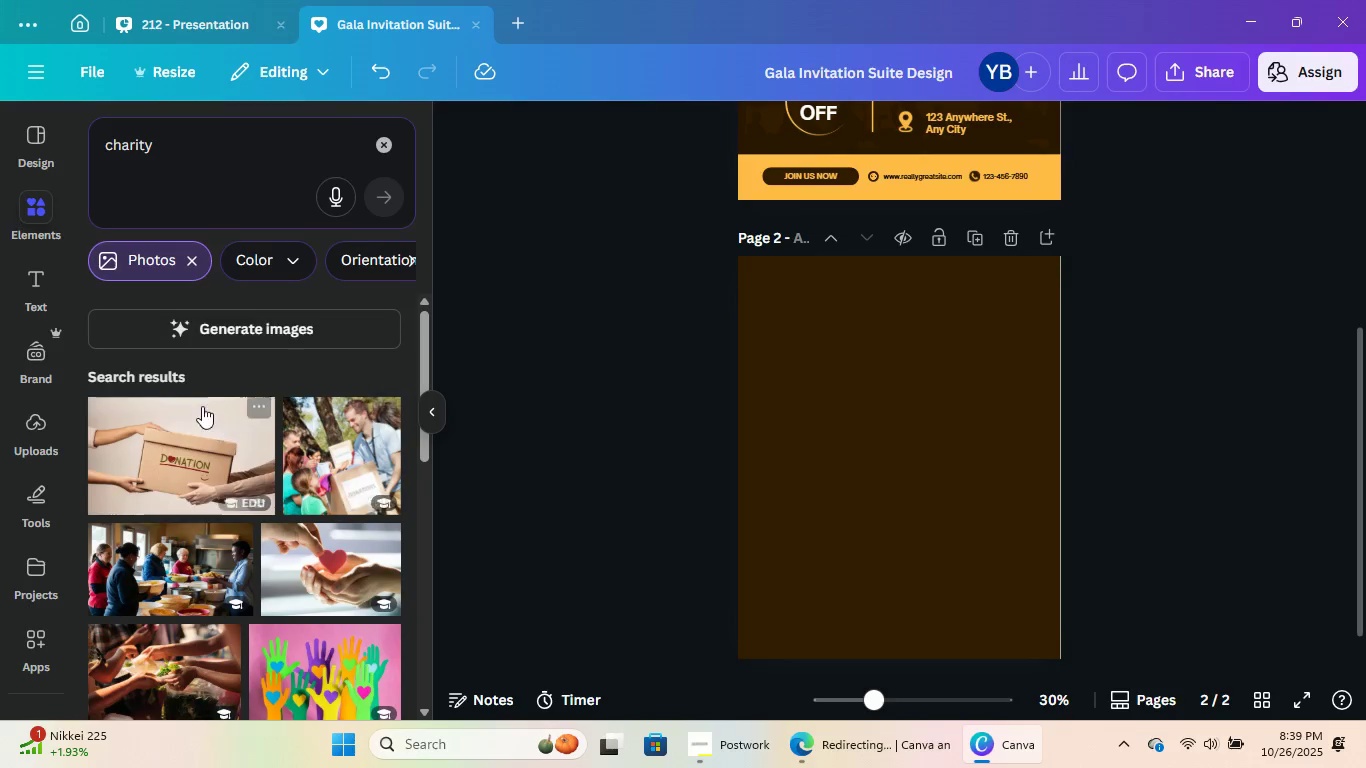 
scroll: coordinate [196, 398], scroll_direction: down, amount: 3.0
 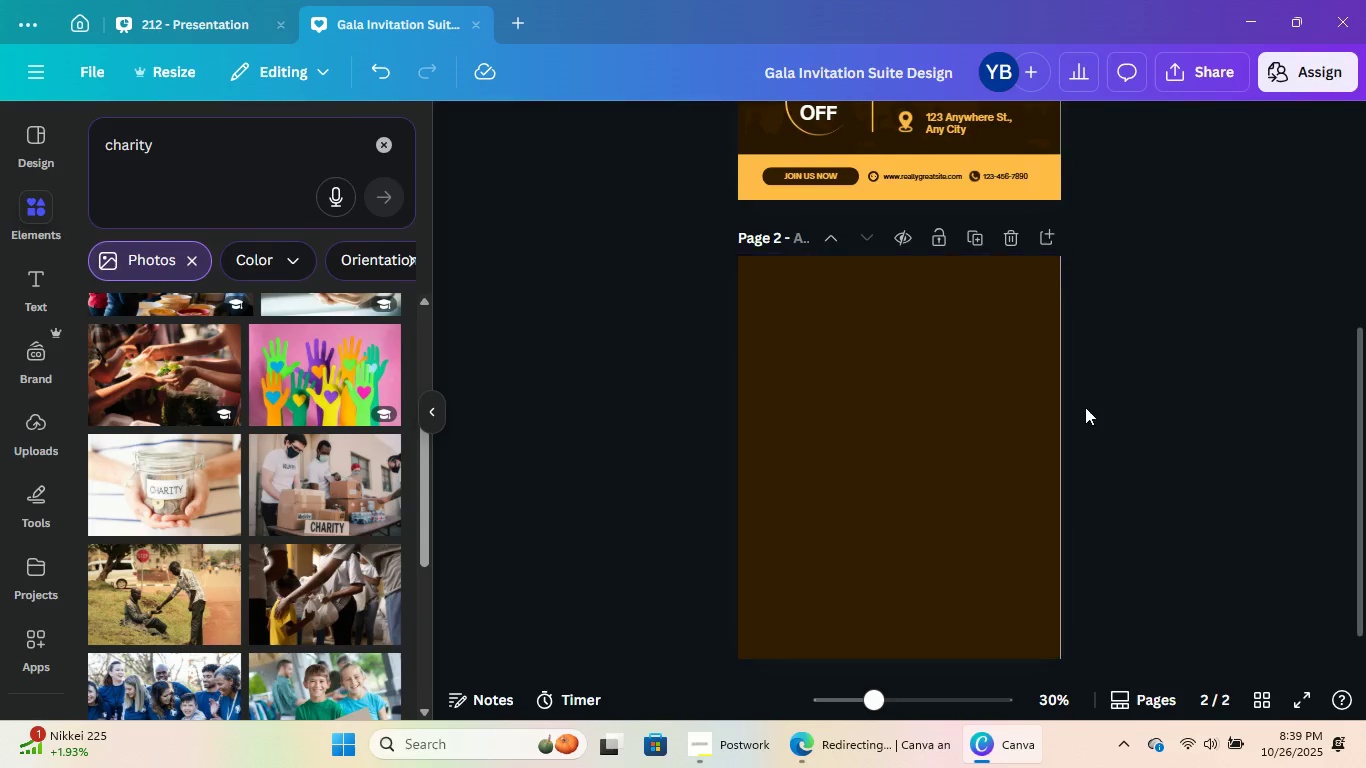 
scroll: coordinate [1083, 385], scroll_direction: up, amount: 5.0
 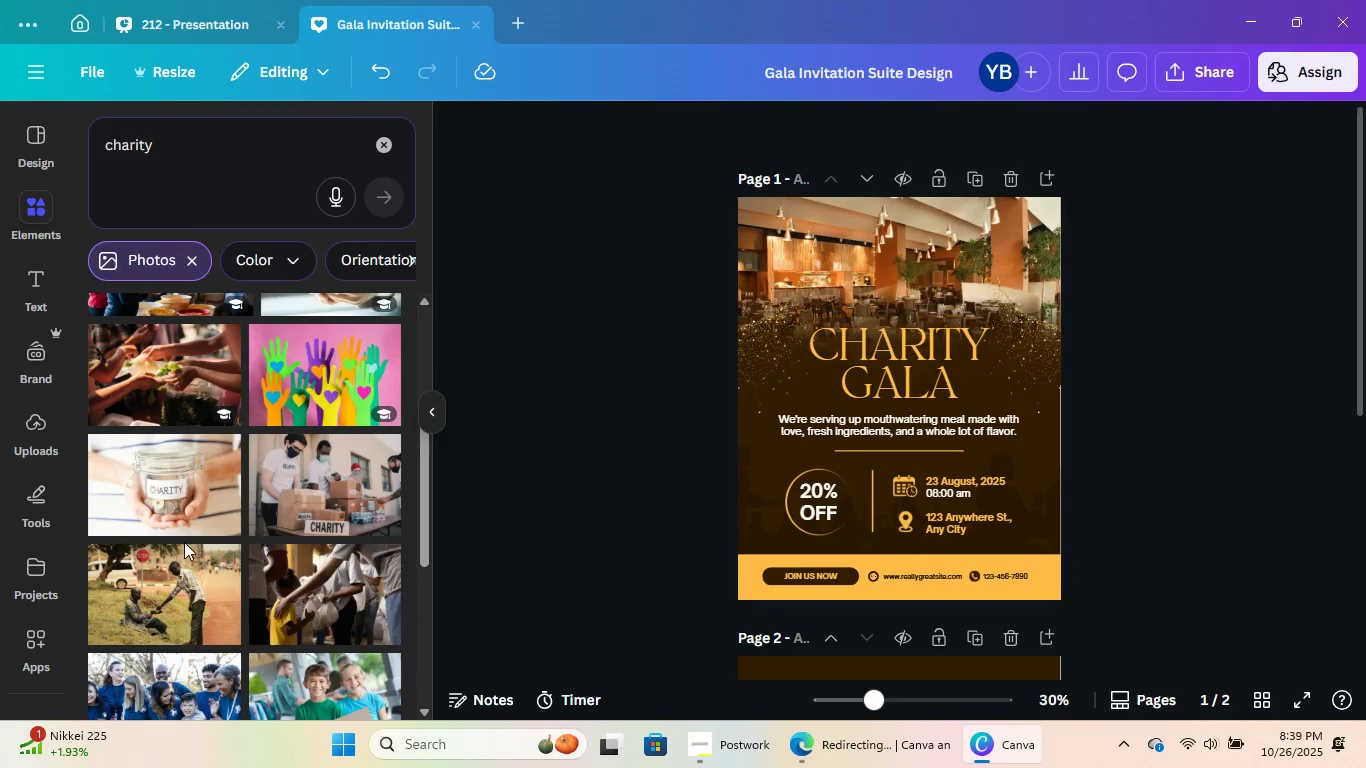 
scroll: coordinate [184, 542], scroll_direction: down, amount: 2.0
 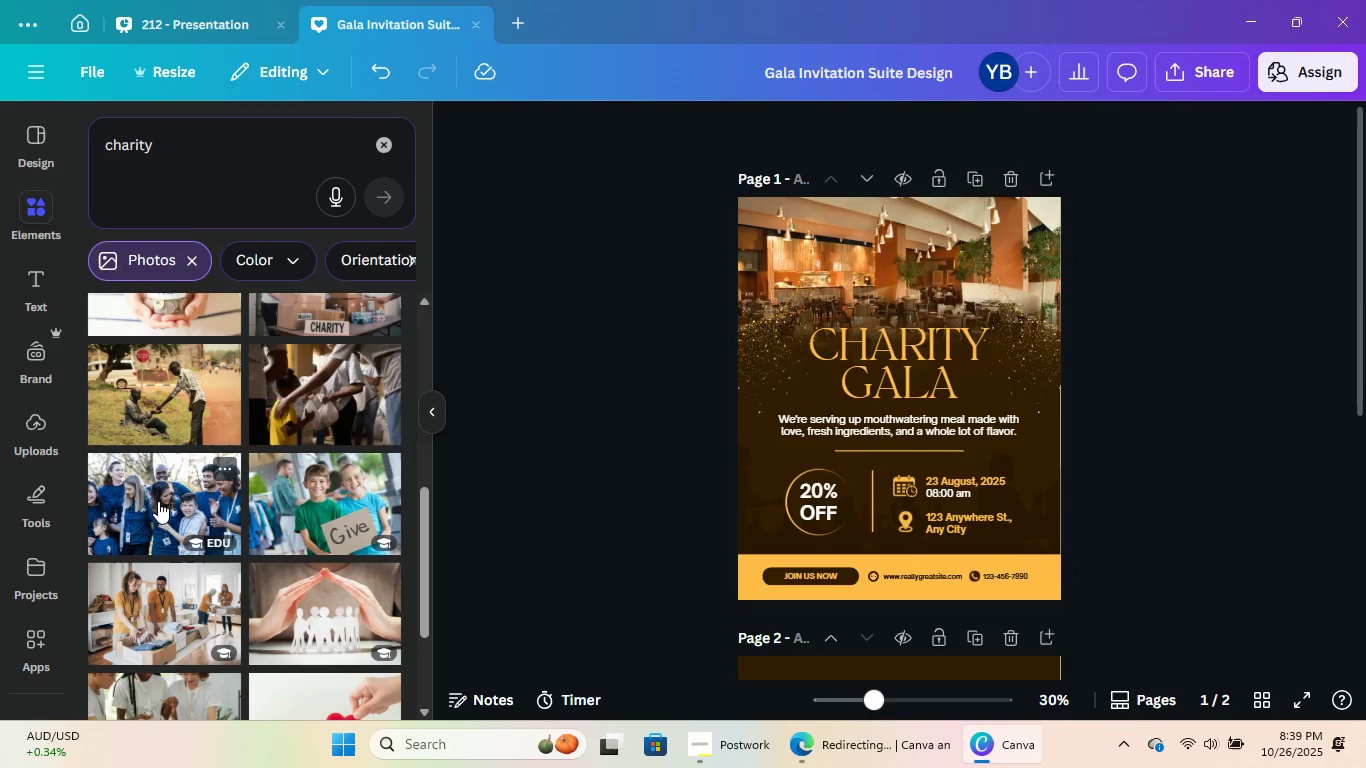 
left_click([158, 500])
 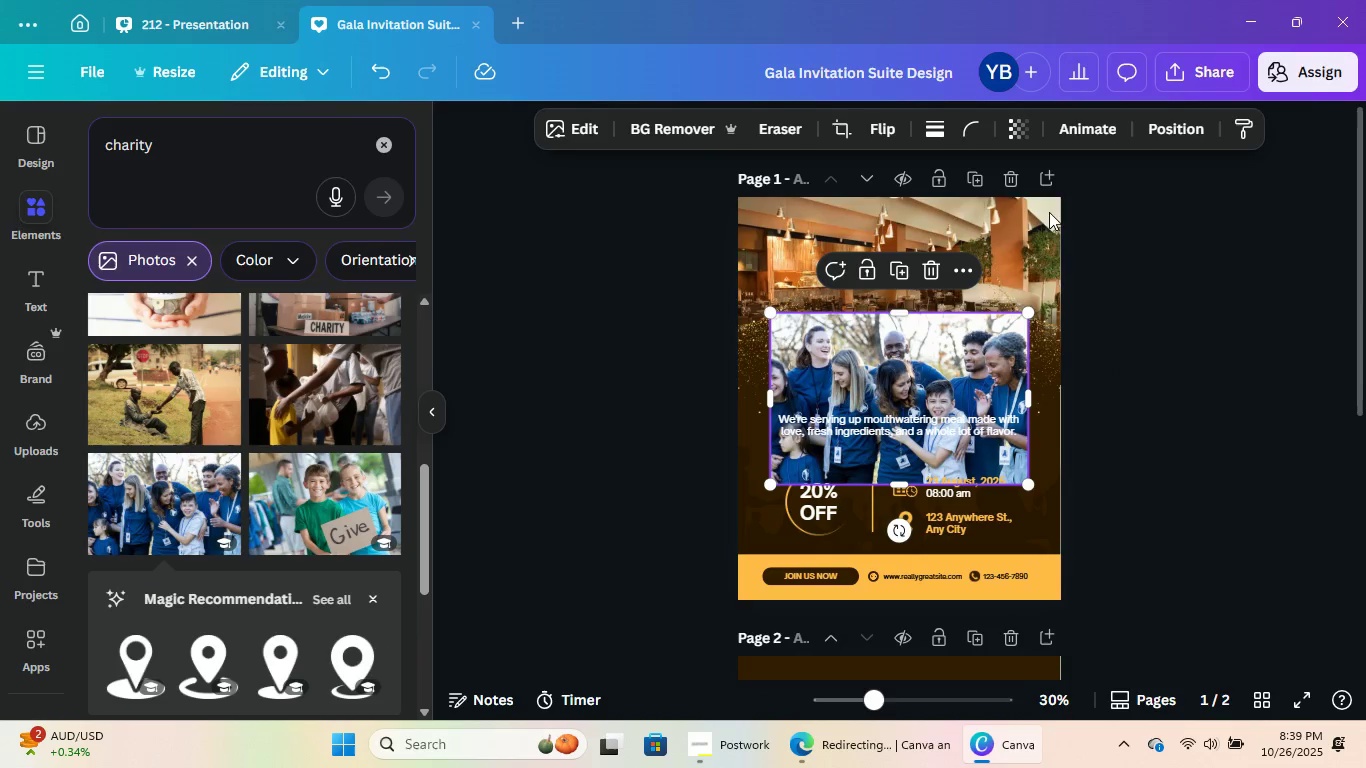 
left_click([1001, 220])
 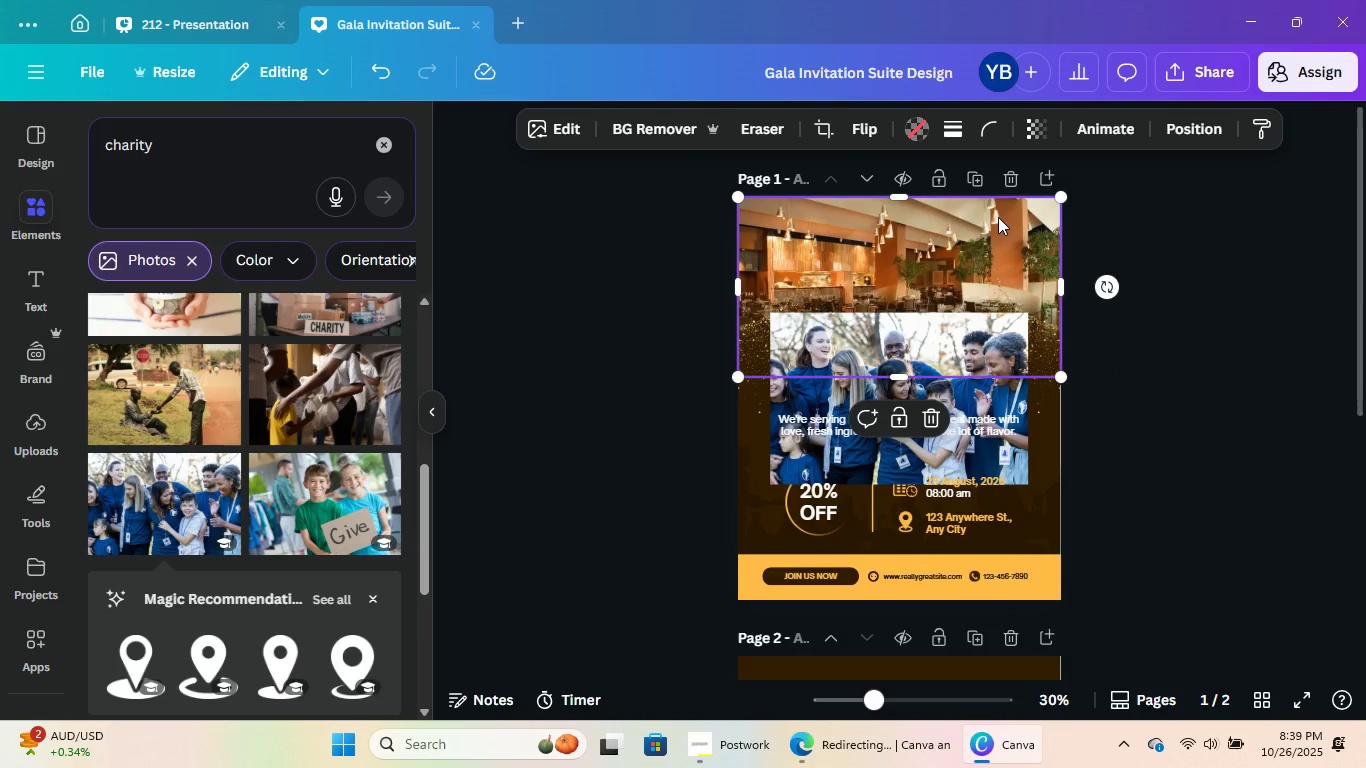 
key(Backspace)
 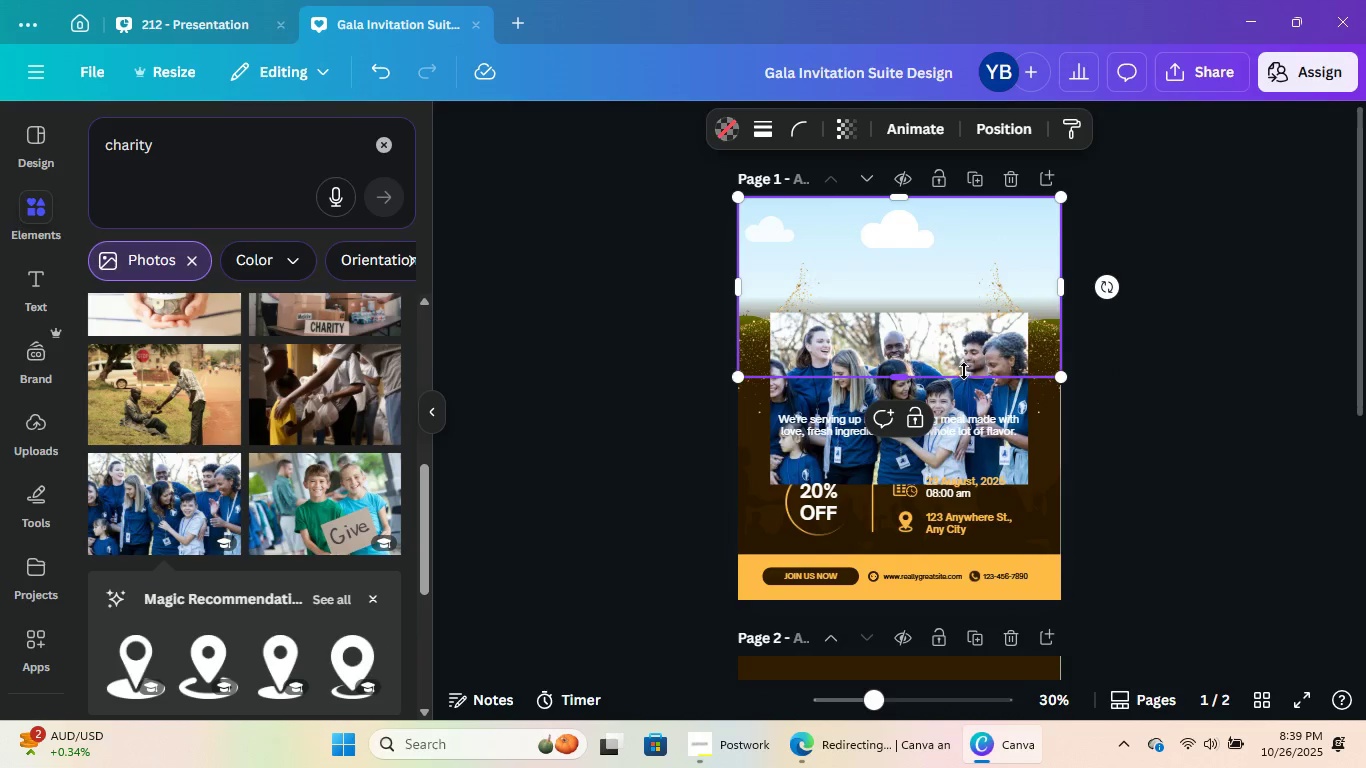 
left_click([977, 343])
 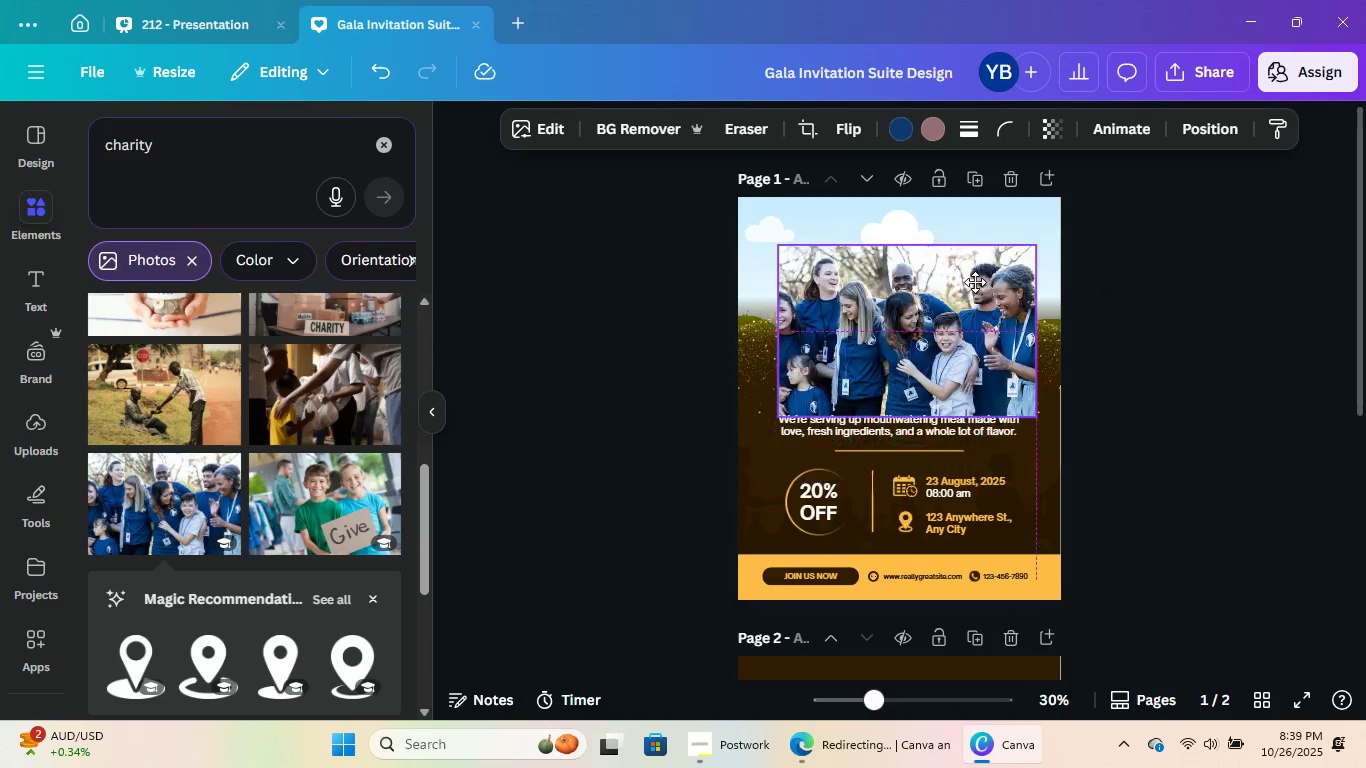 
left_click_drag(start_coordinate=[965, 353], to_coordinate=[978, 274])
 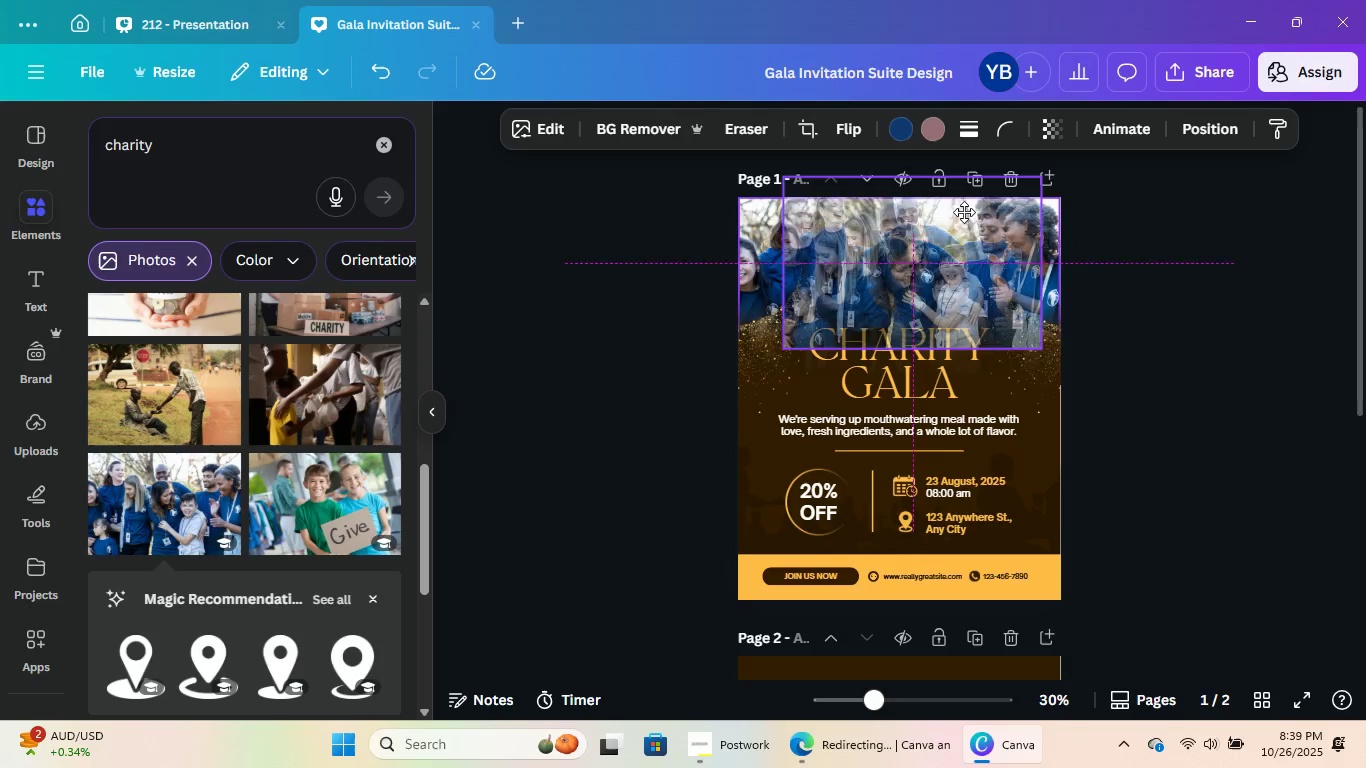 
left_click_drag(start_coordinate=[965, 276], to_coordinate=[964, 204])
 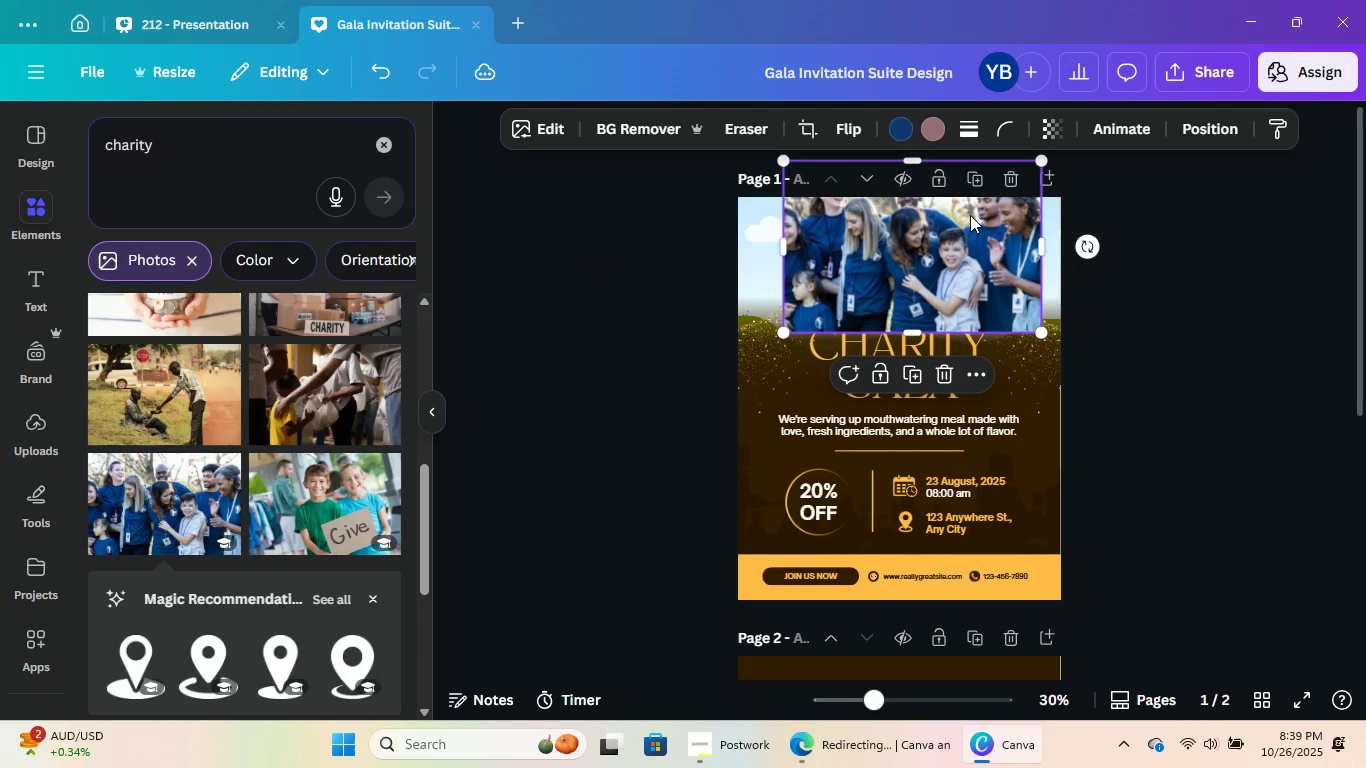 
left_click([964, 204])
 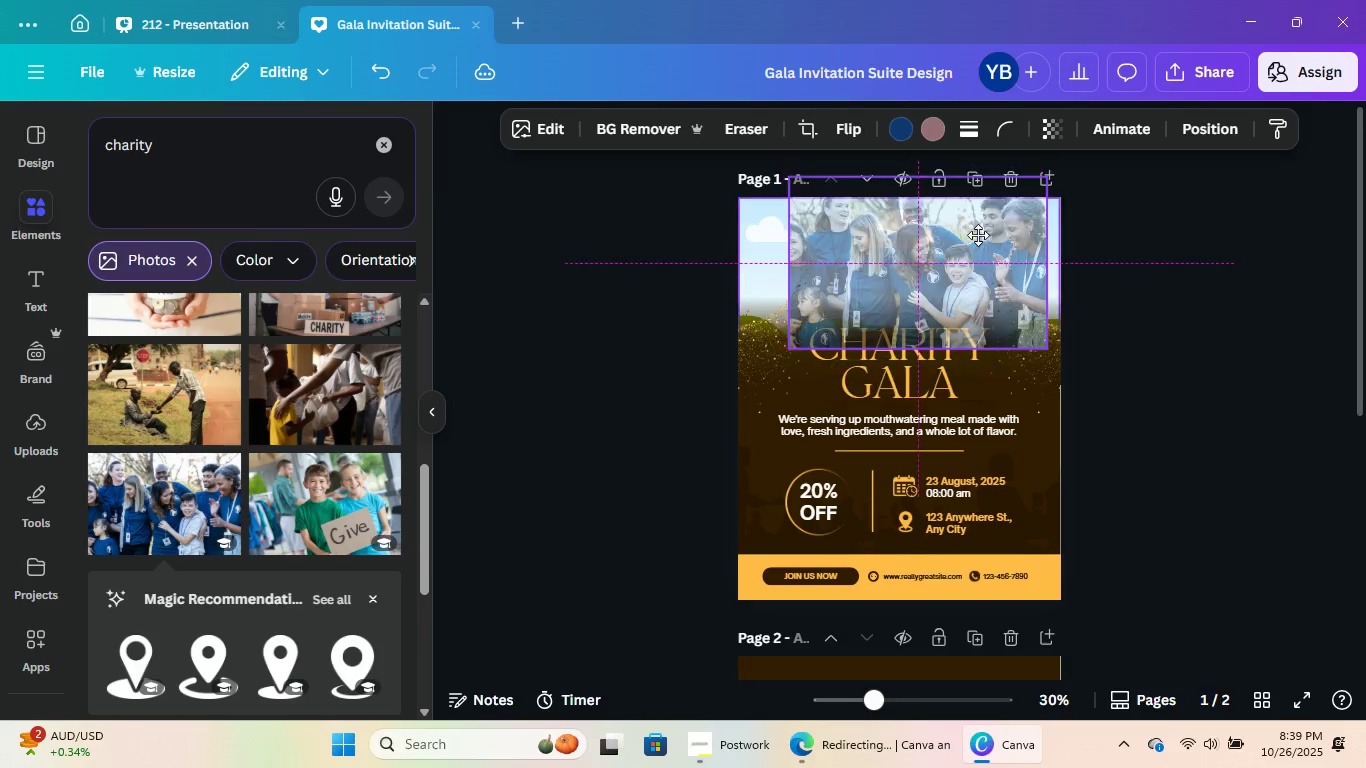 
left_click_drag(start_coordinate=[970, 215], to_coordinate=[976, 249])
 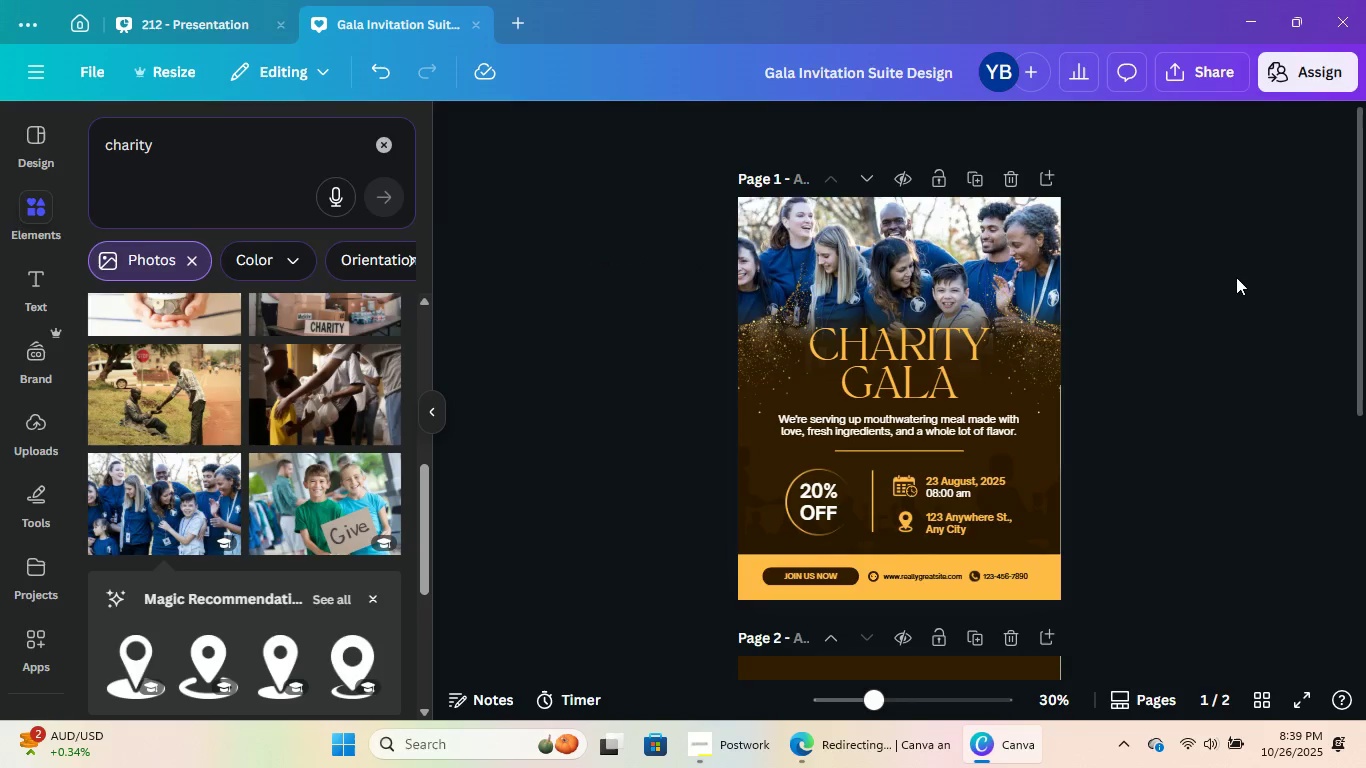 
left_click([1237, 270])
 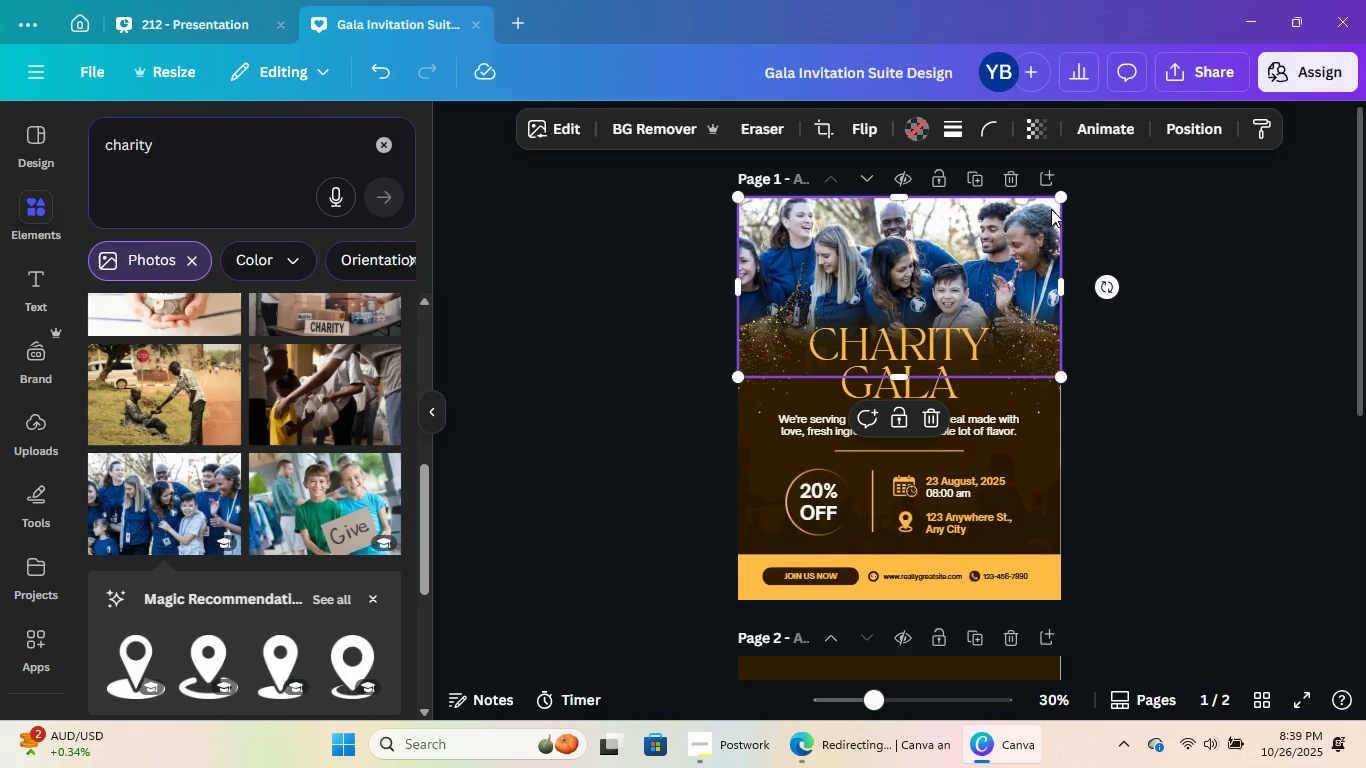 
left_click([554, 123])
 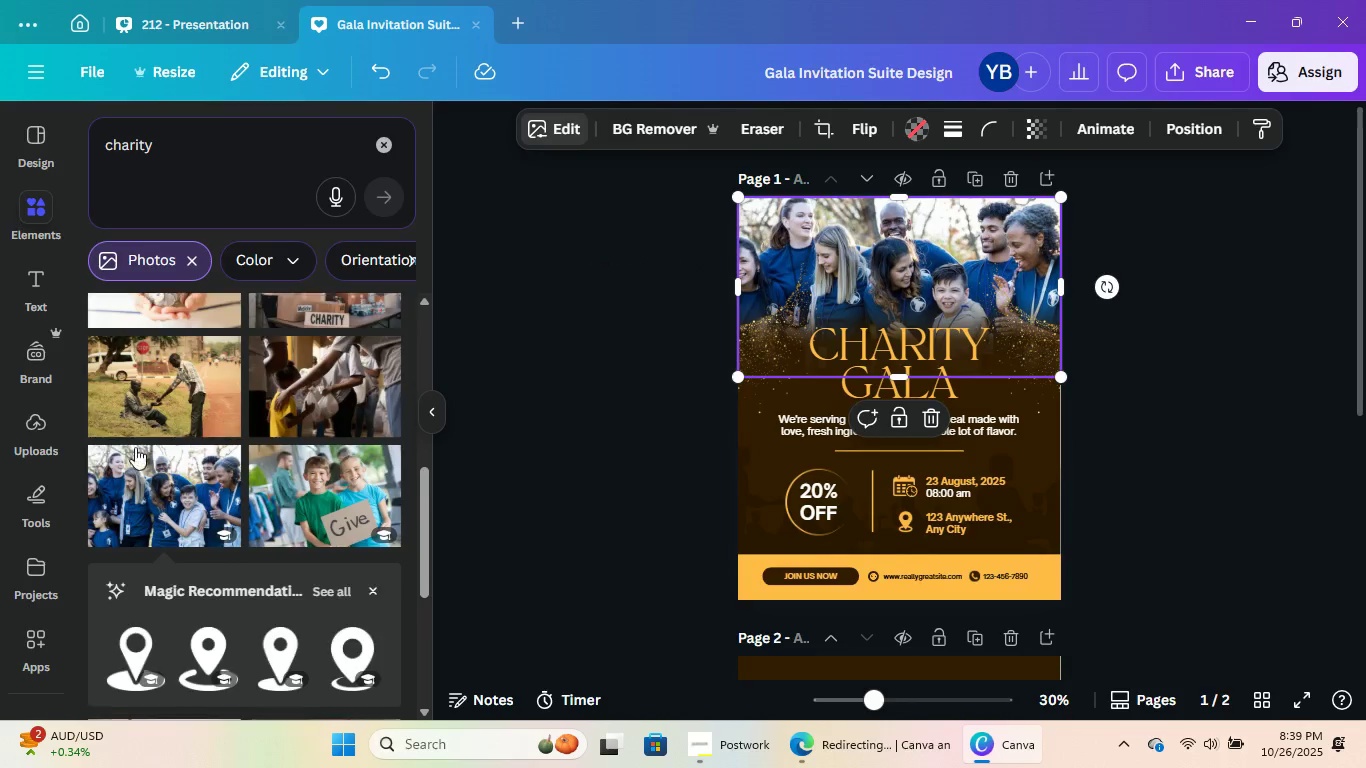 
scroll: coordinate [137, 445], scroll_direction: down, amount: 2.0
 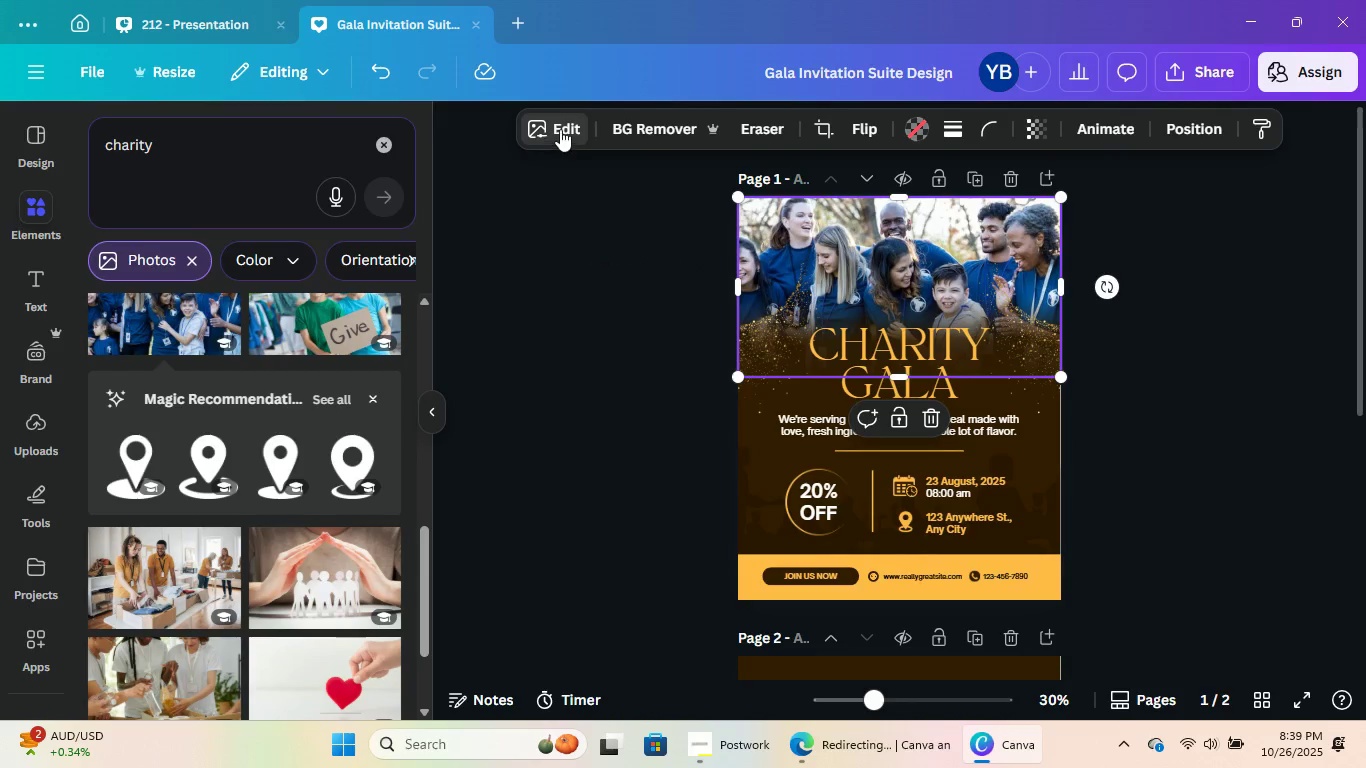 
left_click([559, 126])
 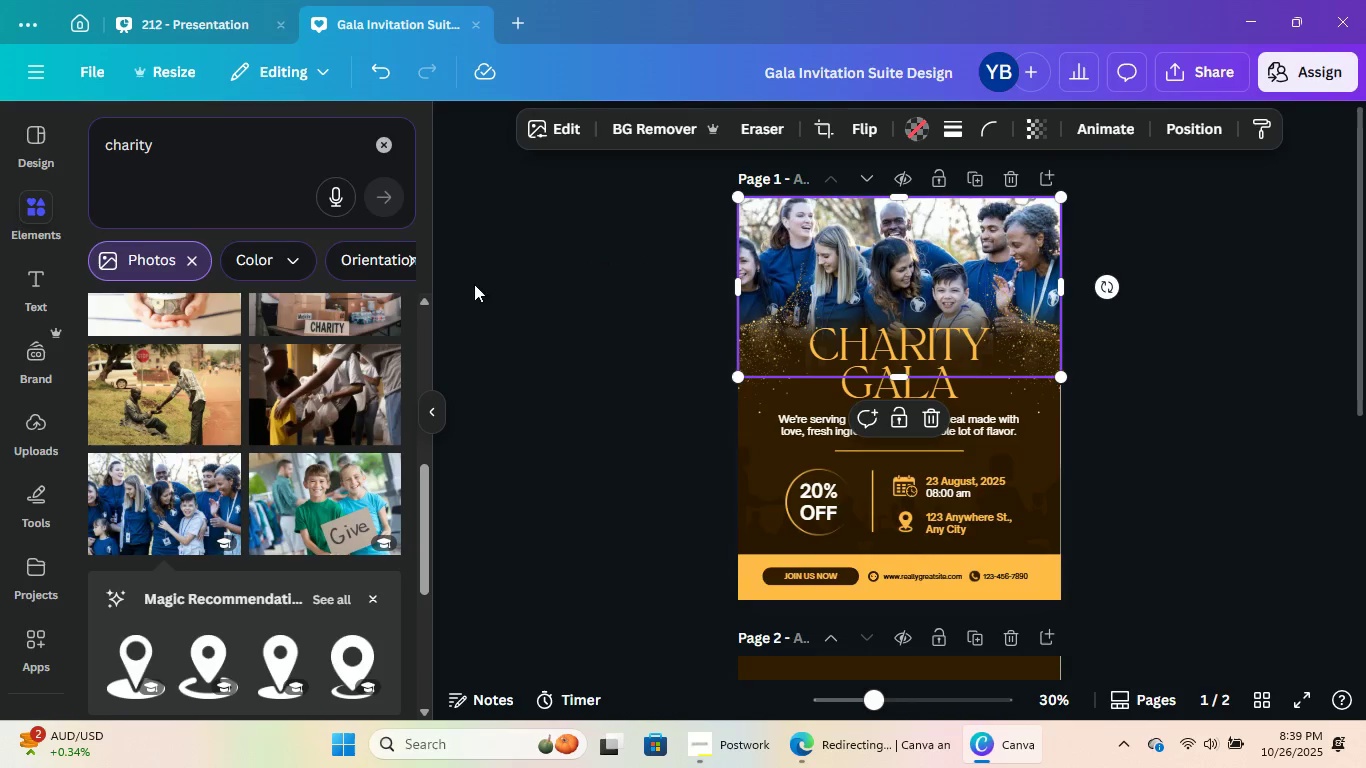 
scroll: coordinate [271, 448], scroll_direction: down, amount: 3.0
 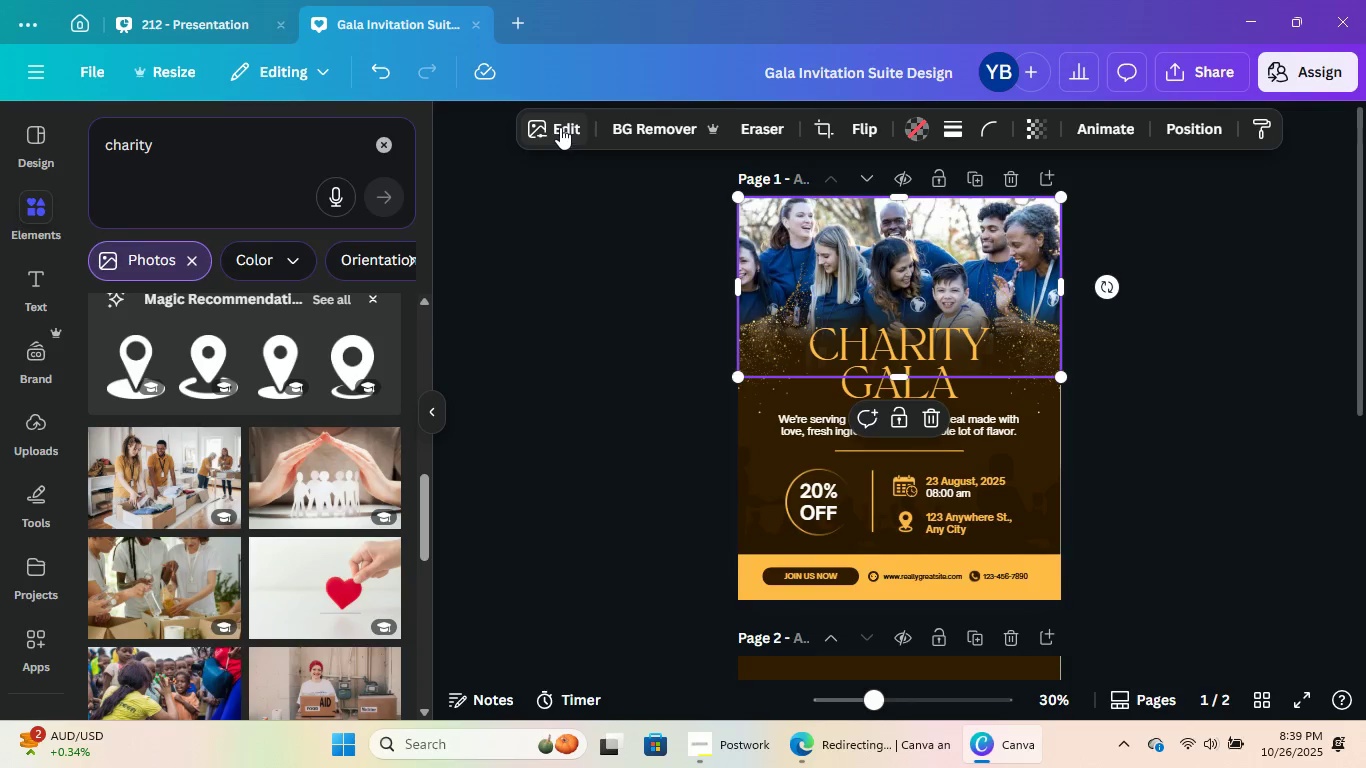 
left_click([563, 129])
 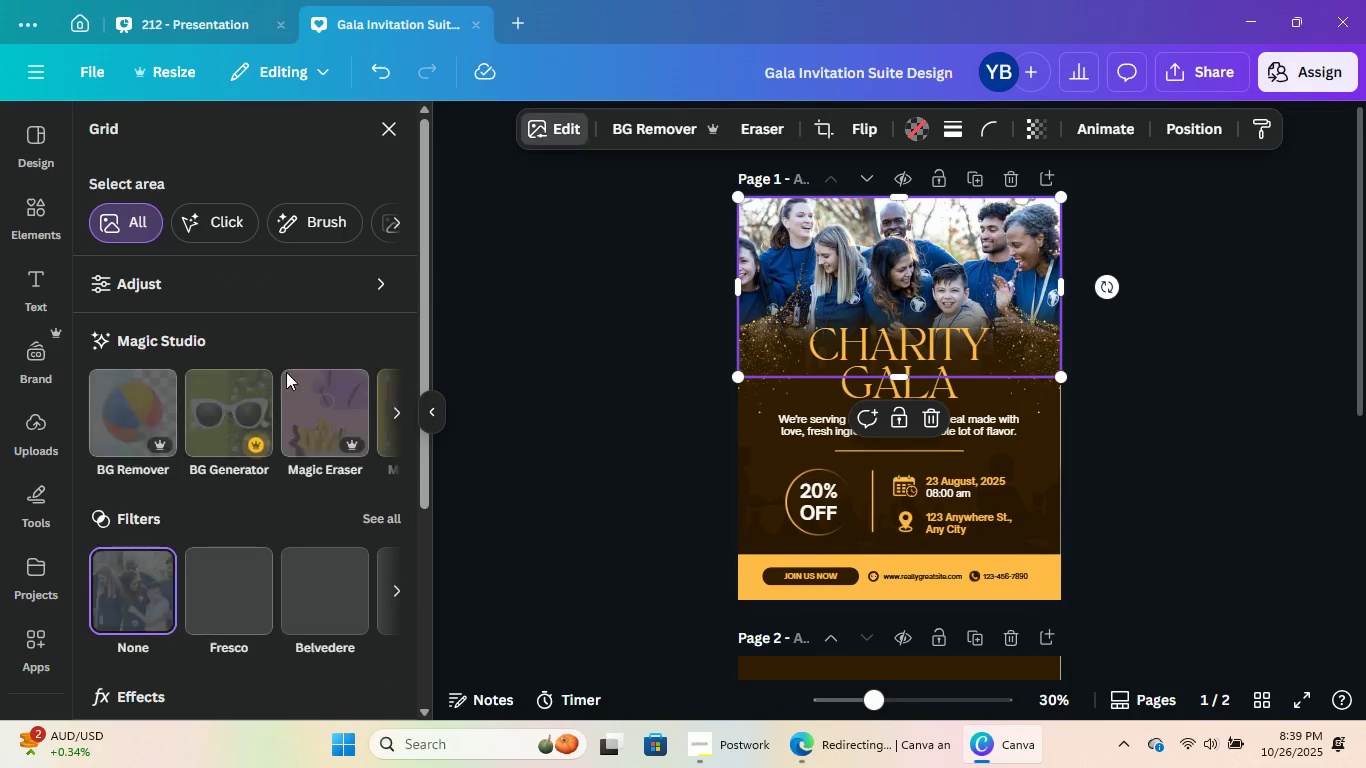 
scroll: coordinate [280, 382], scroll_direction: down, amount: 4.0
 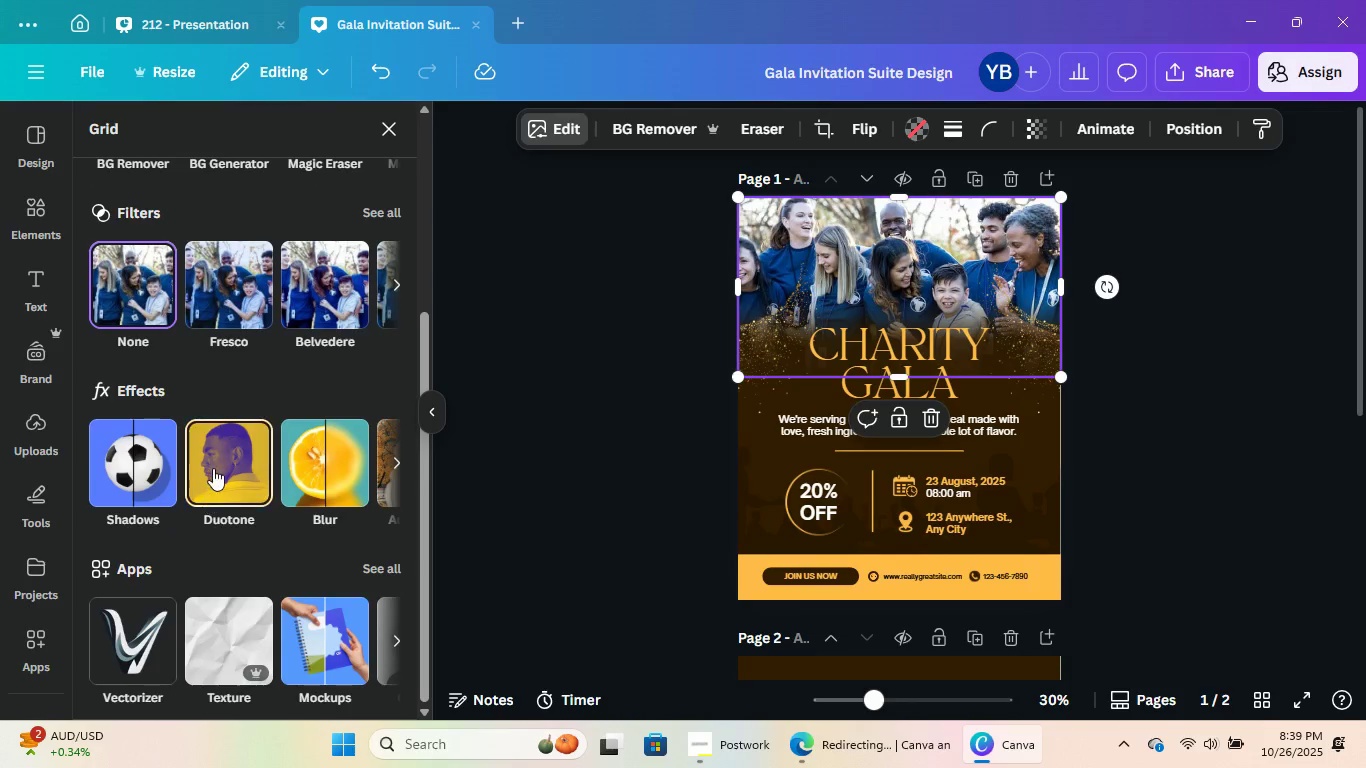 
left_click([213, 468])
 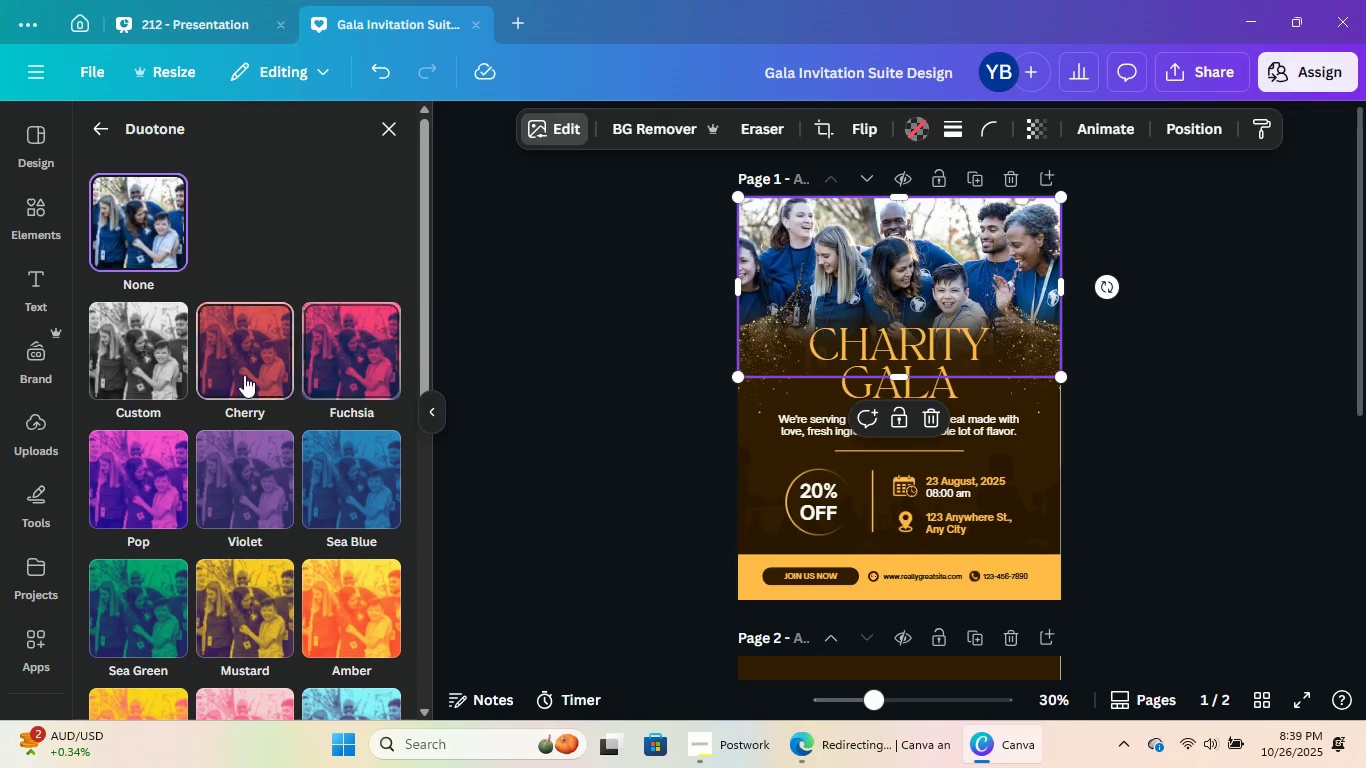 
left_click([233, 361])
 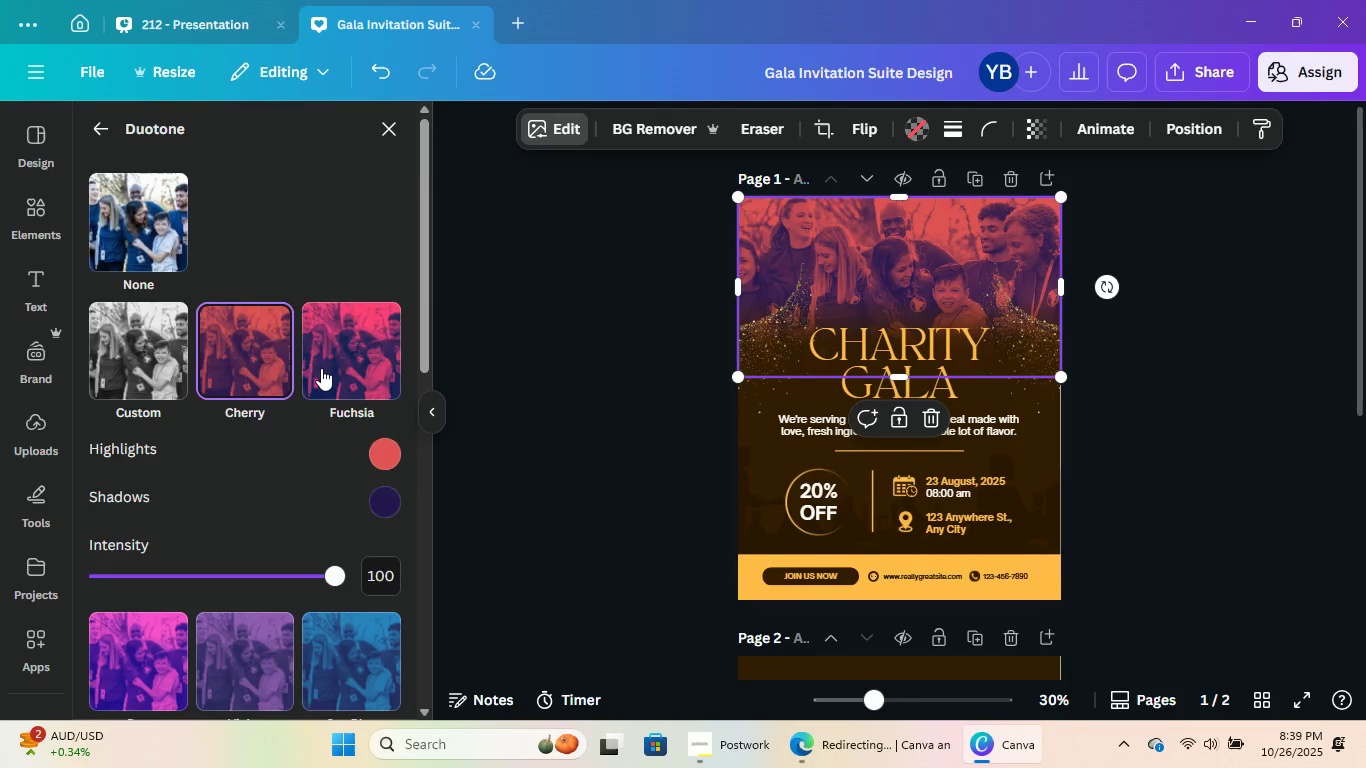 
scroll: coordinate [335, 446], scroll_direction: down, amount: 7.0
 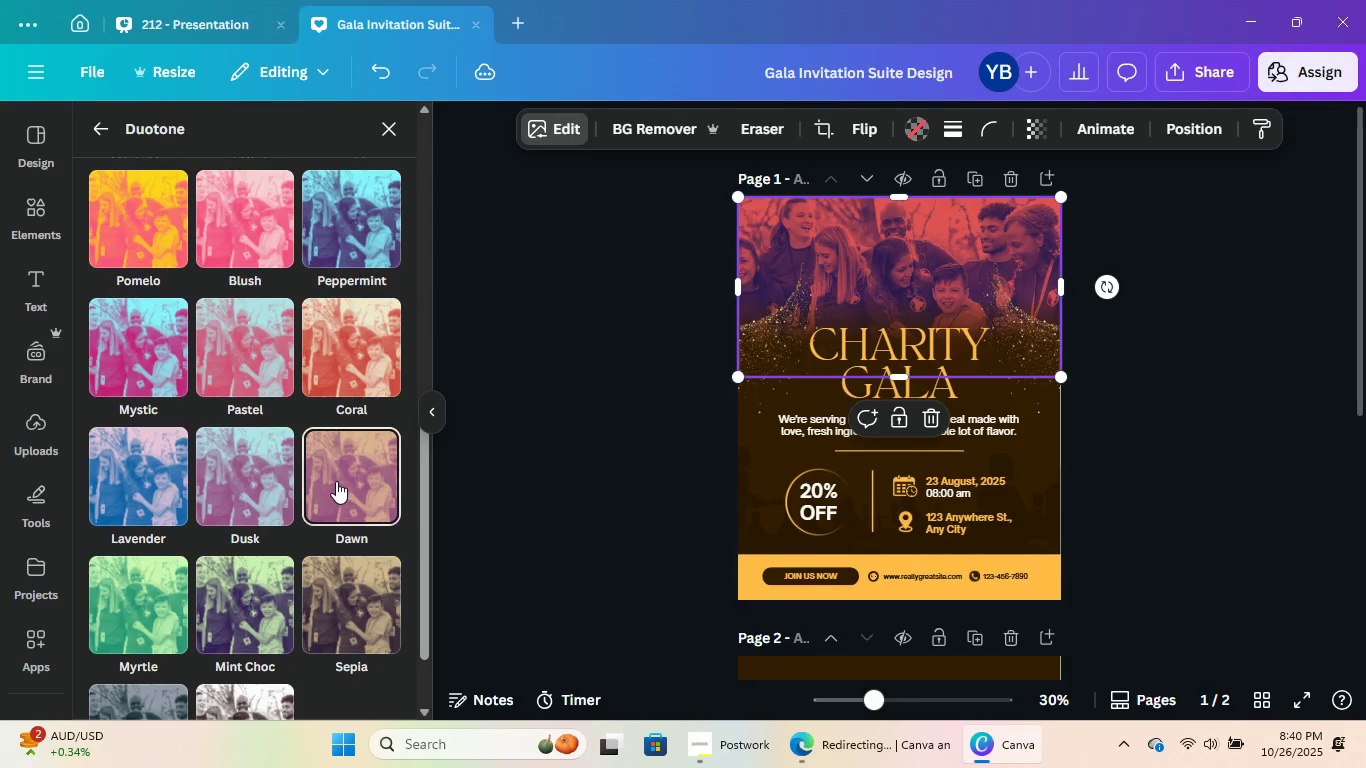 
left_click([336, 481])
 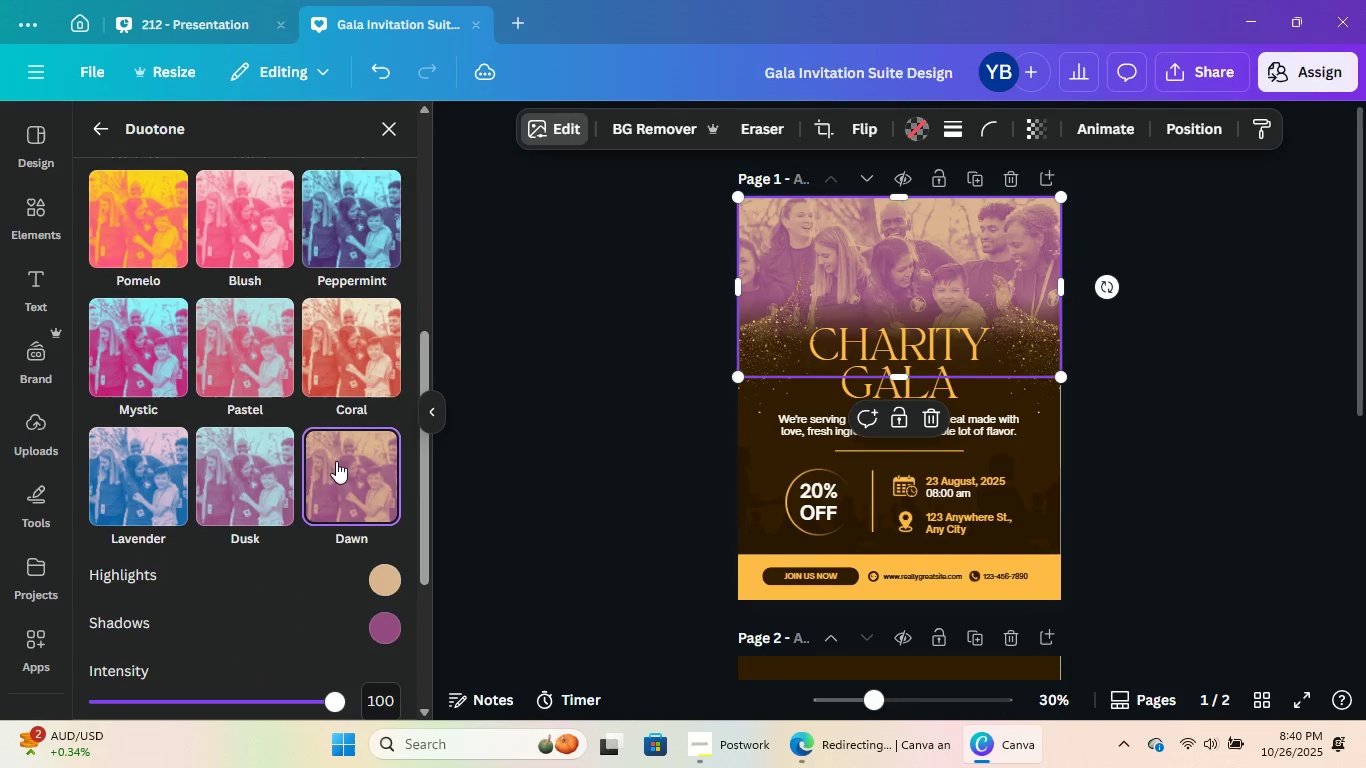 
scroll: coordinate [335, 456], scroll_direction: down, amount: 2.0
 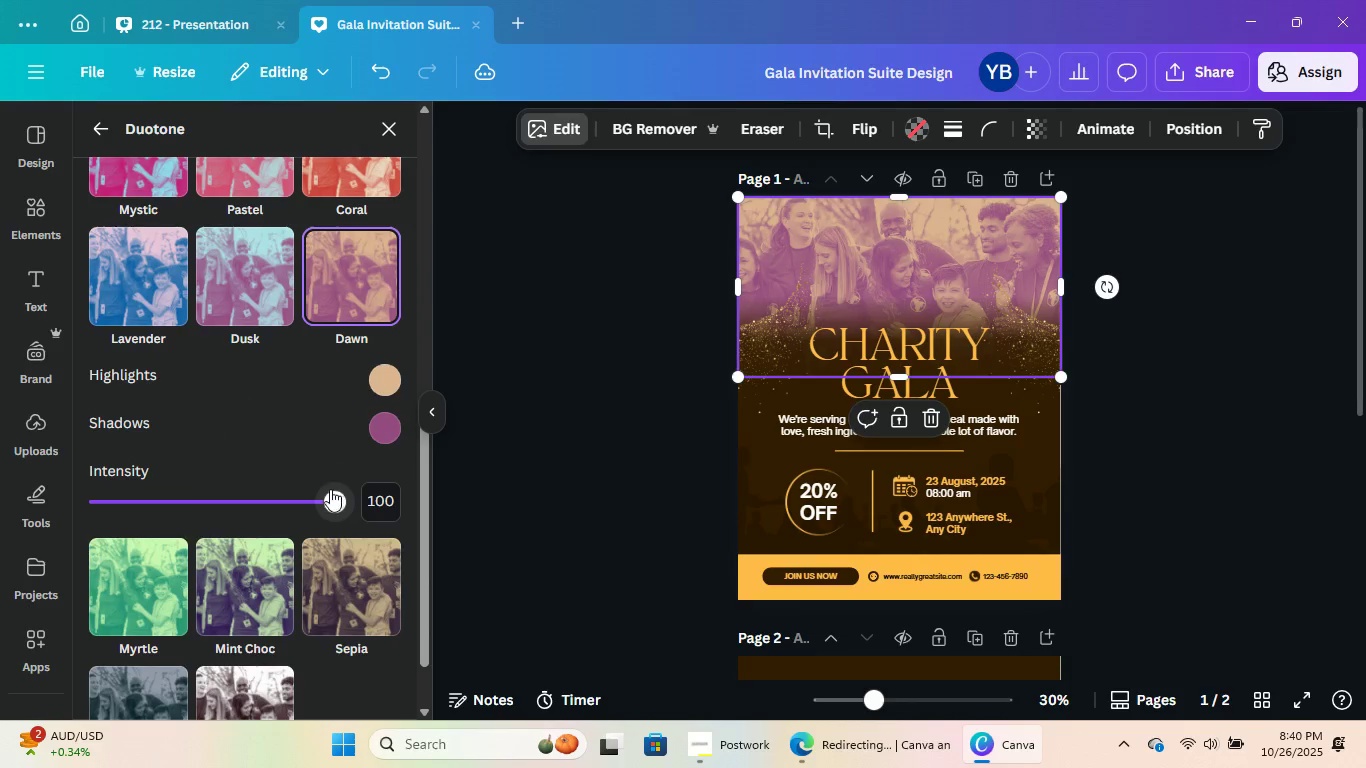 
left_click_drag(start_coordinate=[330, 489], to_coordinate=[288, 503])
 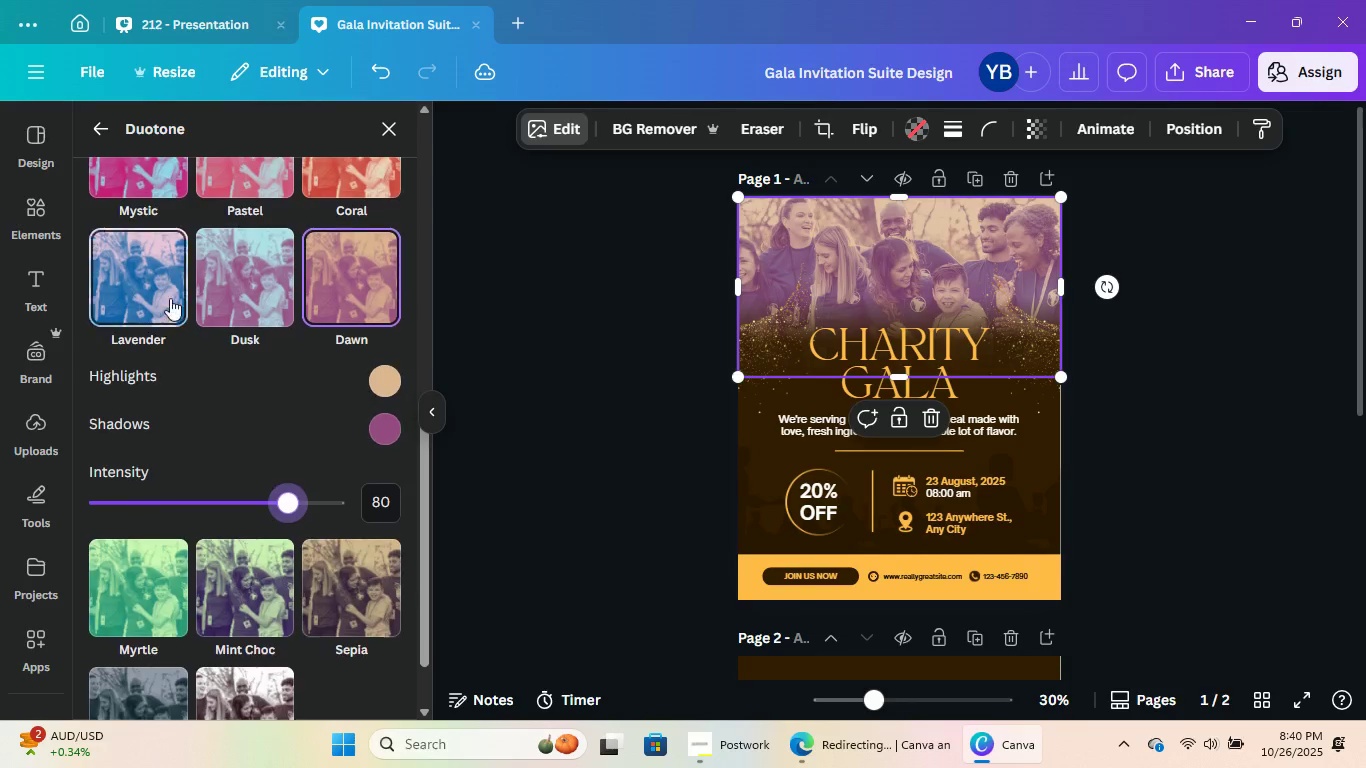 
scroll: coordinate [197, 266], scroll_direction: up, amount: 11.0
 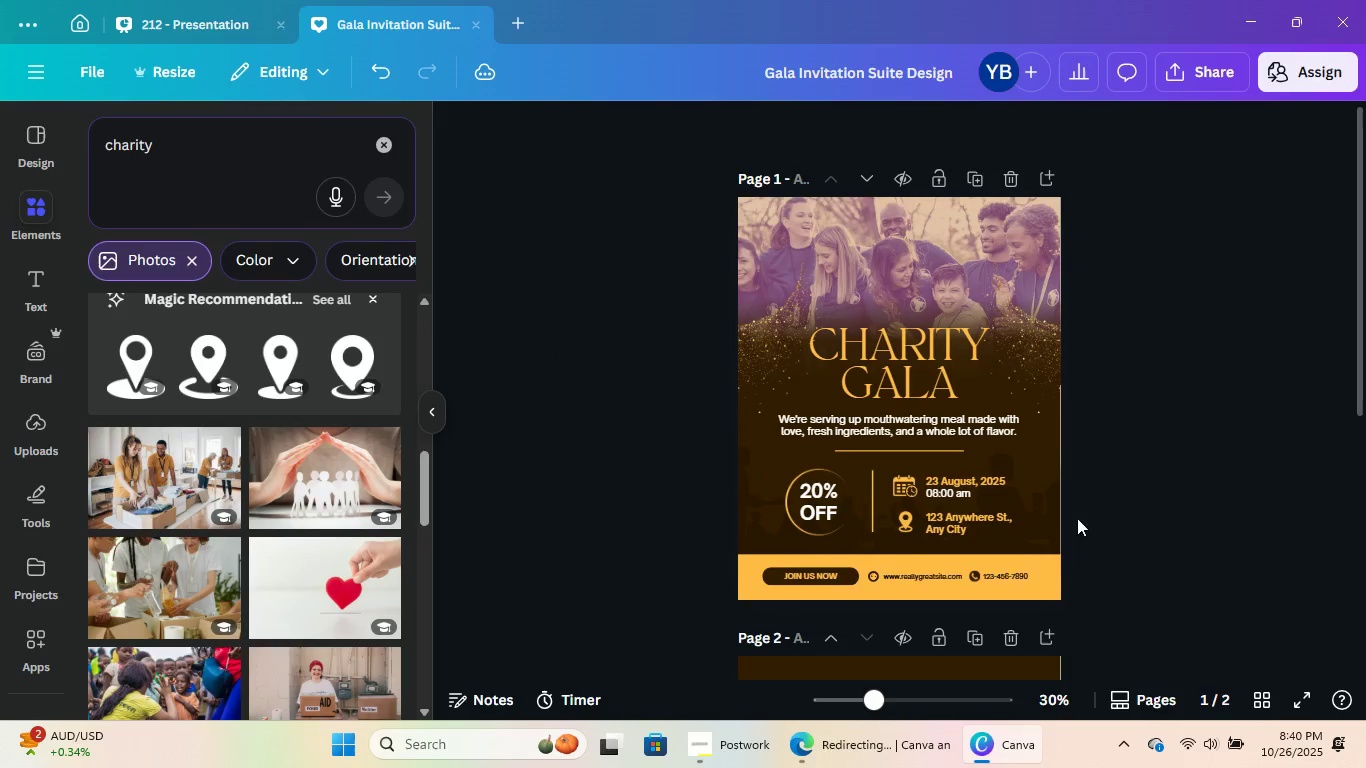 
left_click([1023, 483])
 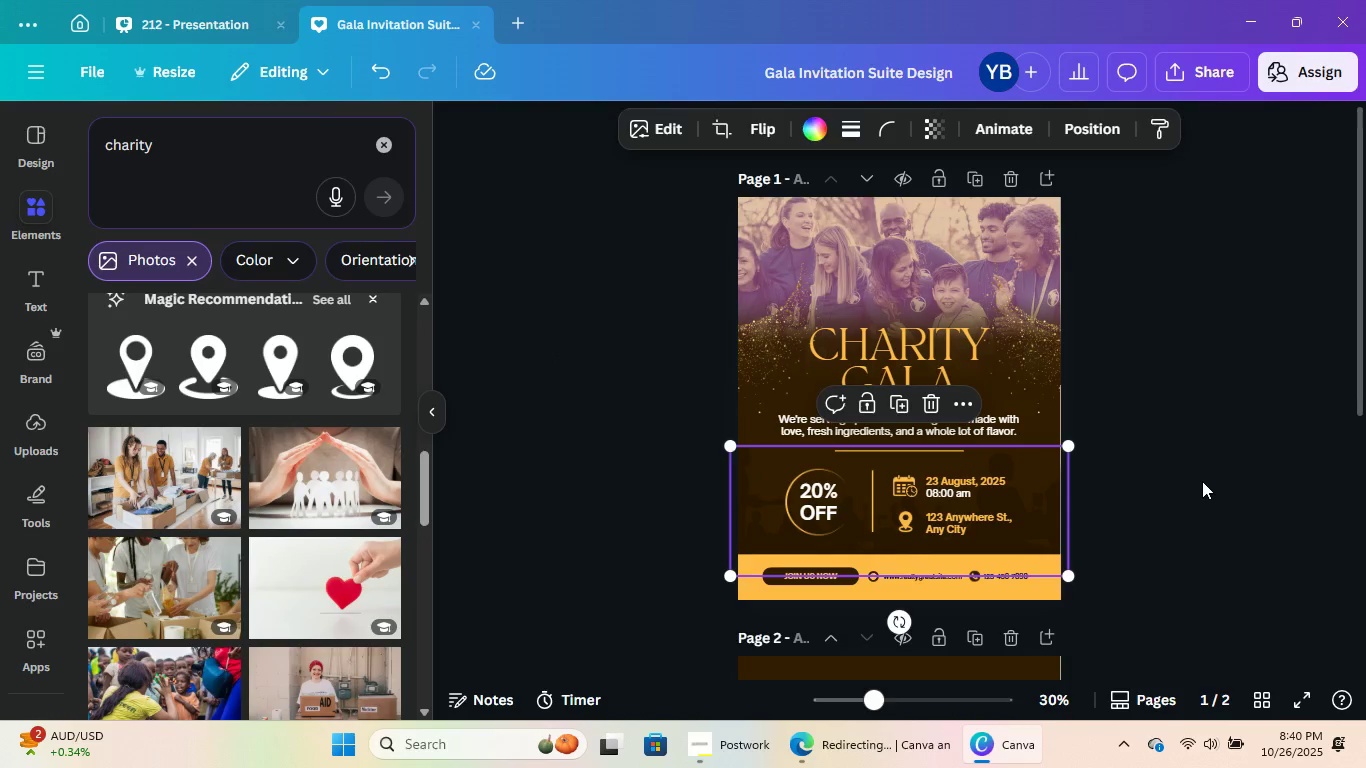 
left_click([1202, 481])
 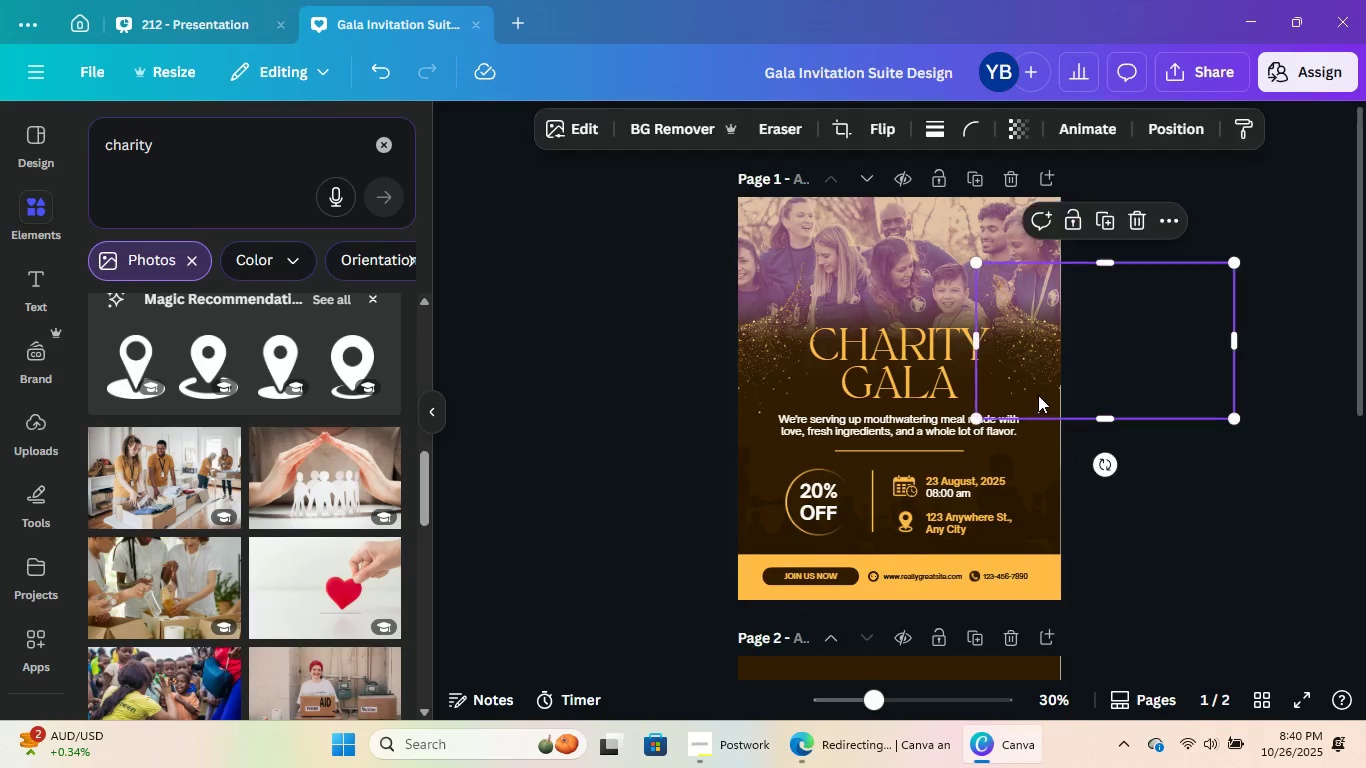 
double_click([1365, 378])
 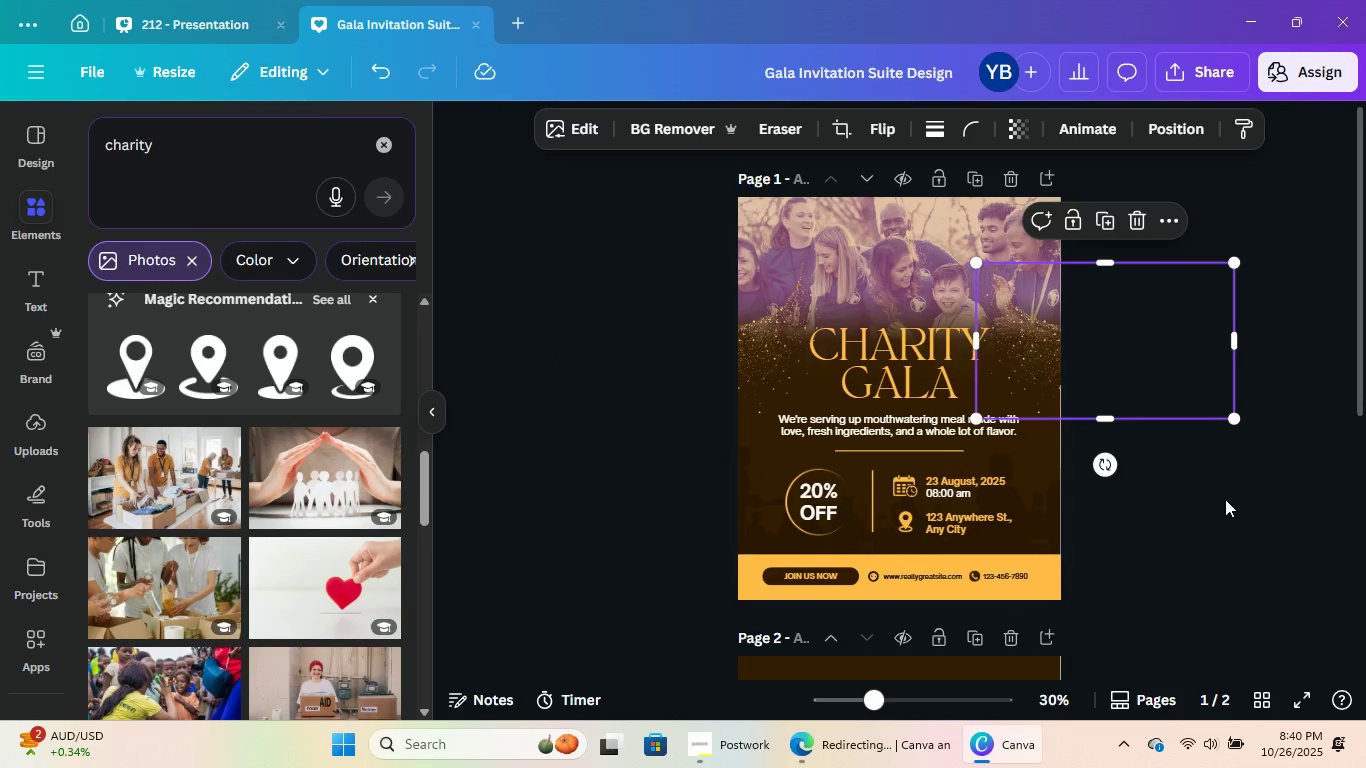 
left_click([1225, 499])
 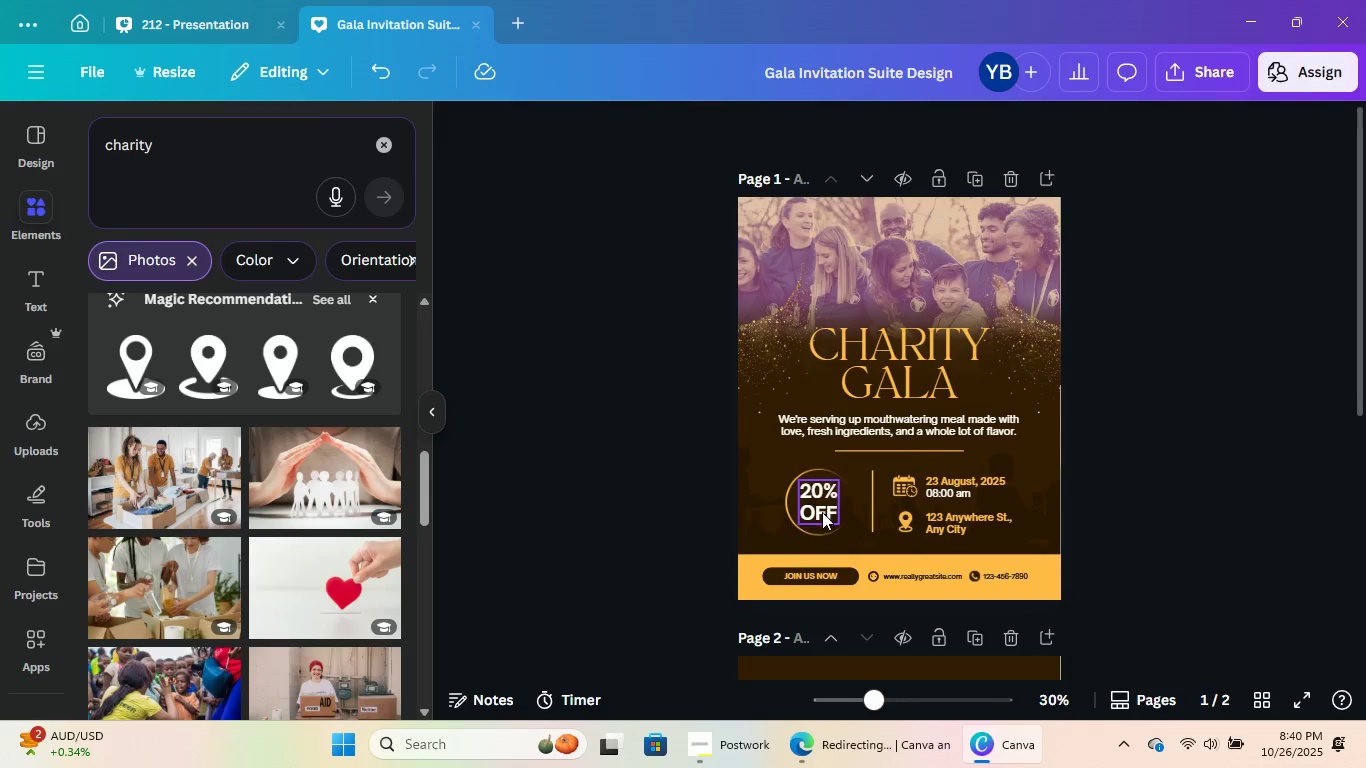 
double_click([822, 510])
 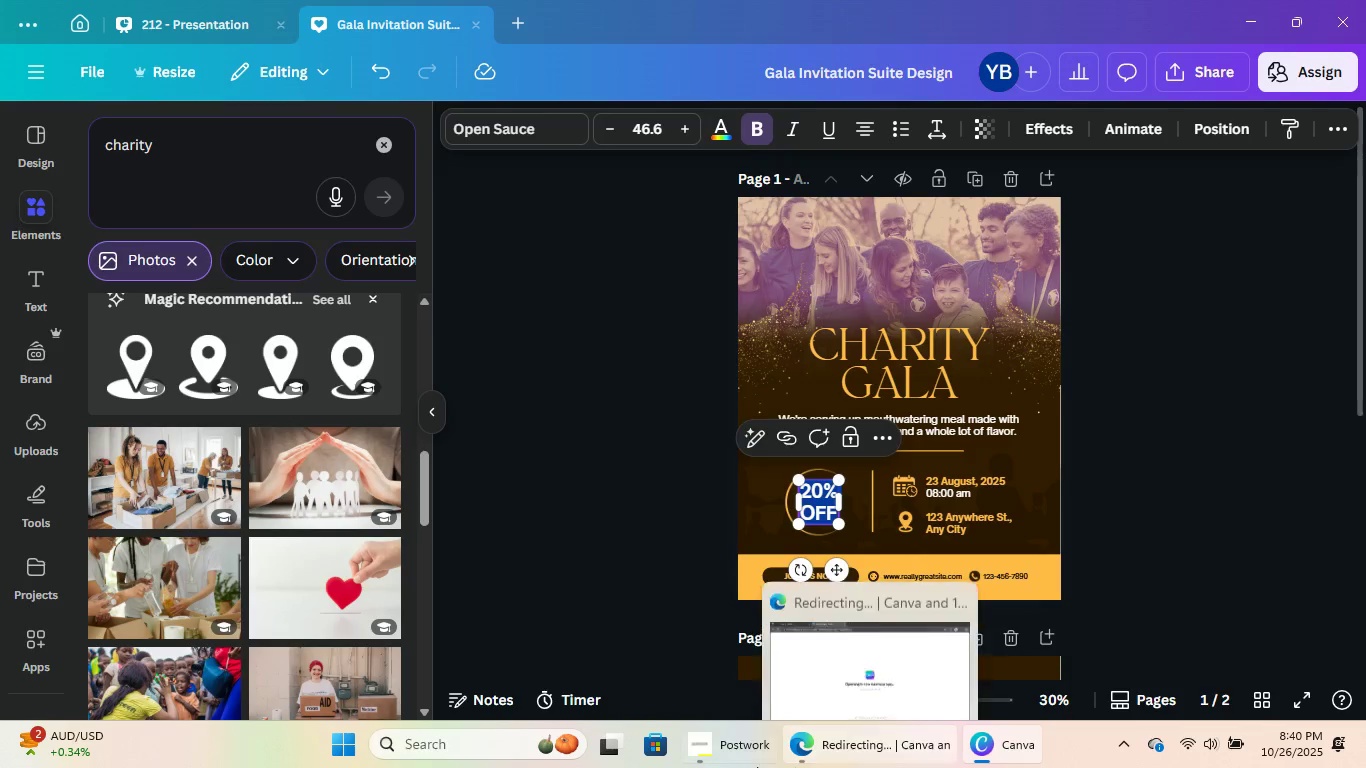 
left_click([677, 767])
 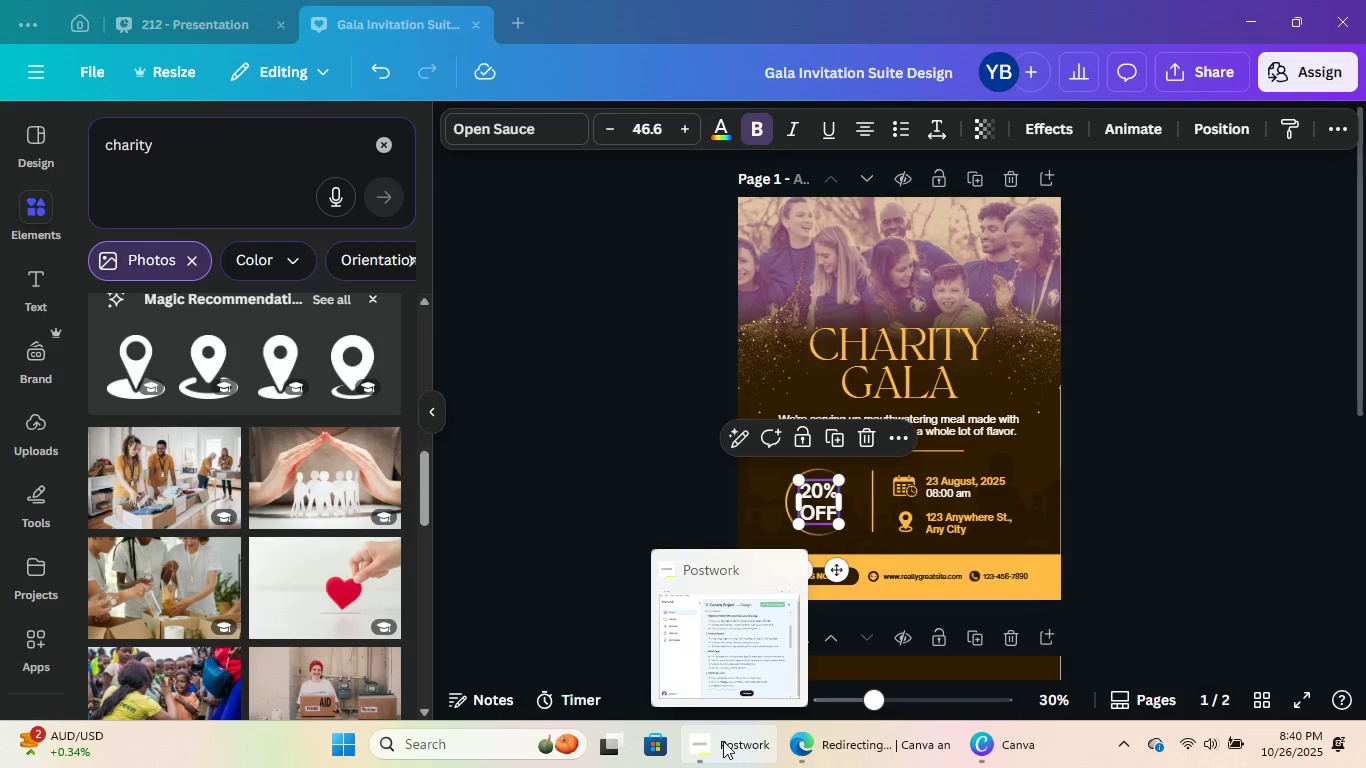 
scroll: coordinate [725, 343], scroll_direction: up, amount: 1.0